 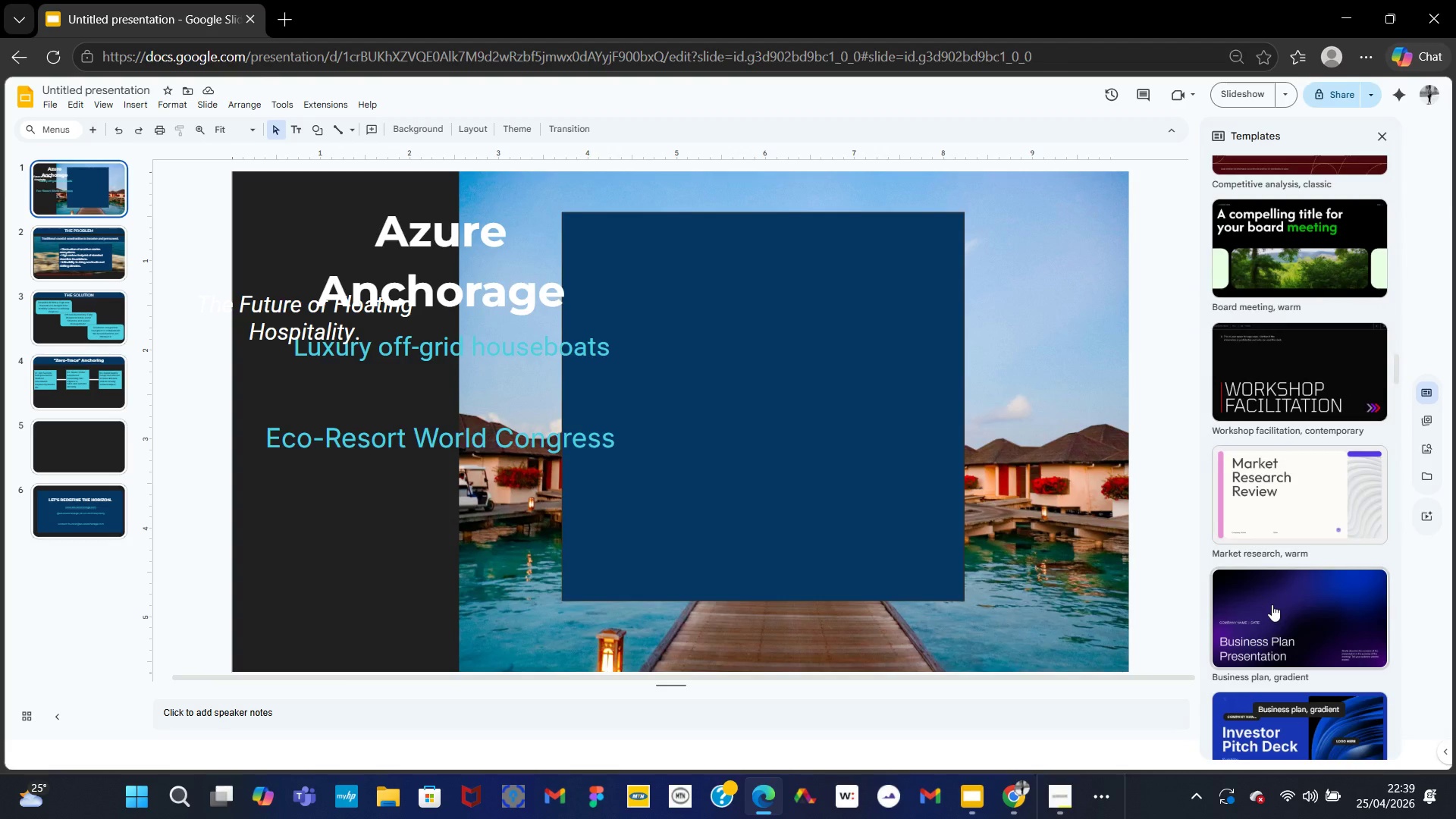 
scroll: coordinate [1341, 507], scroll_direction: up, amount: 44.0
 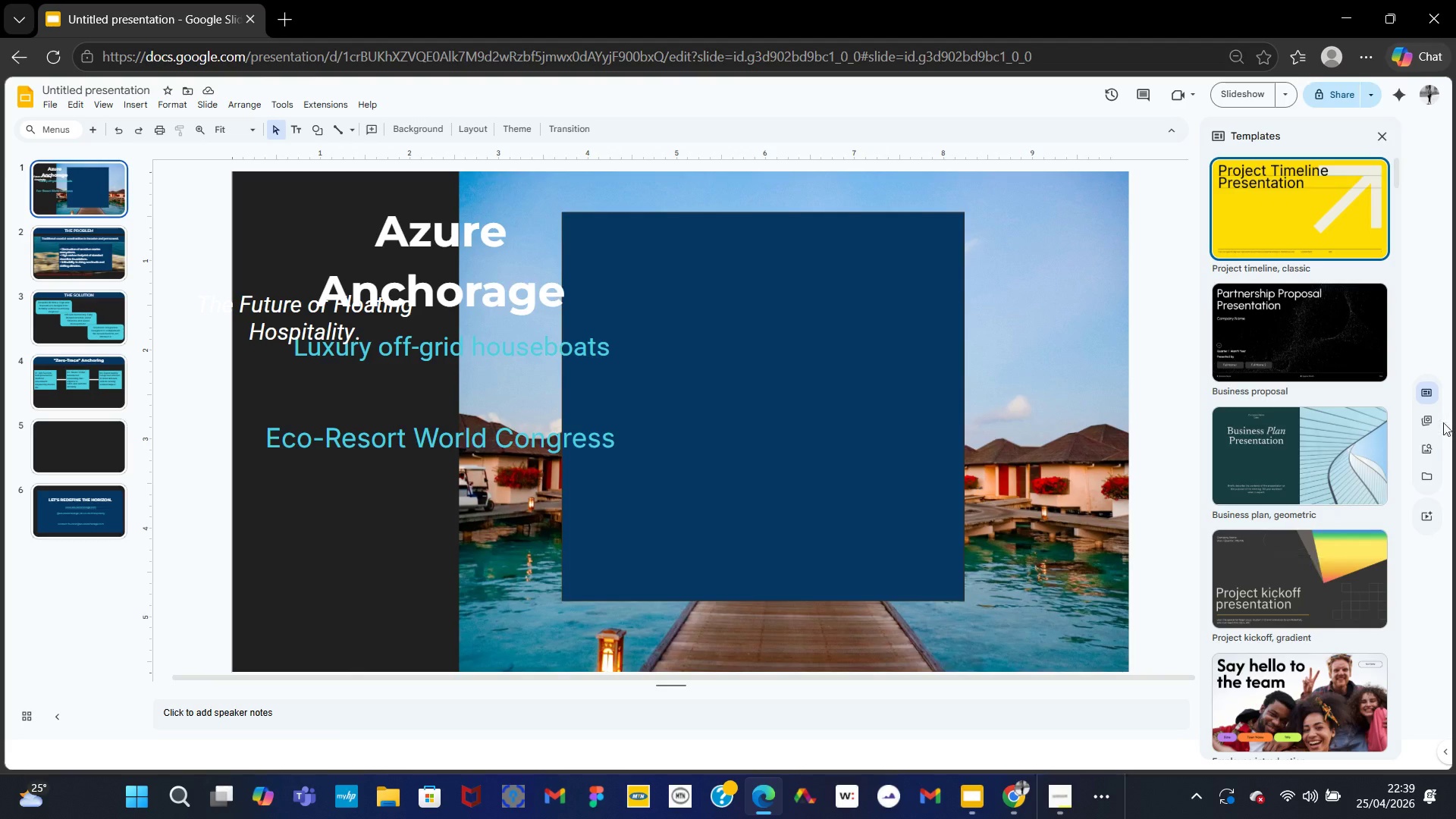 
mouse_move([1427, 424])
 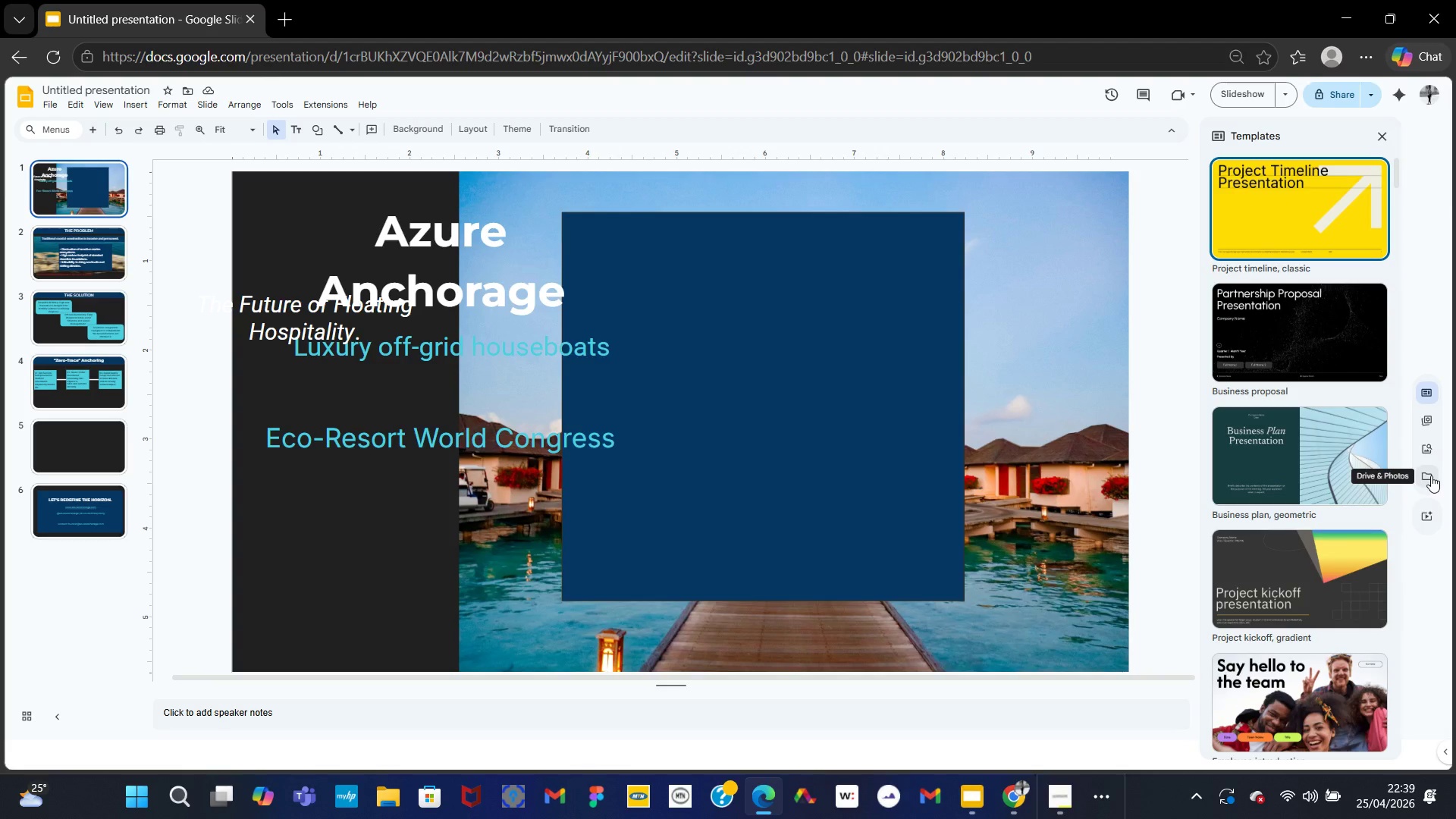 
scroll: coordinate [1316, 341], scroll_direction: up, amount: 14.0
 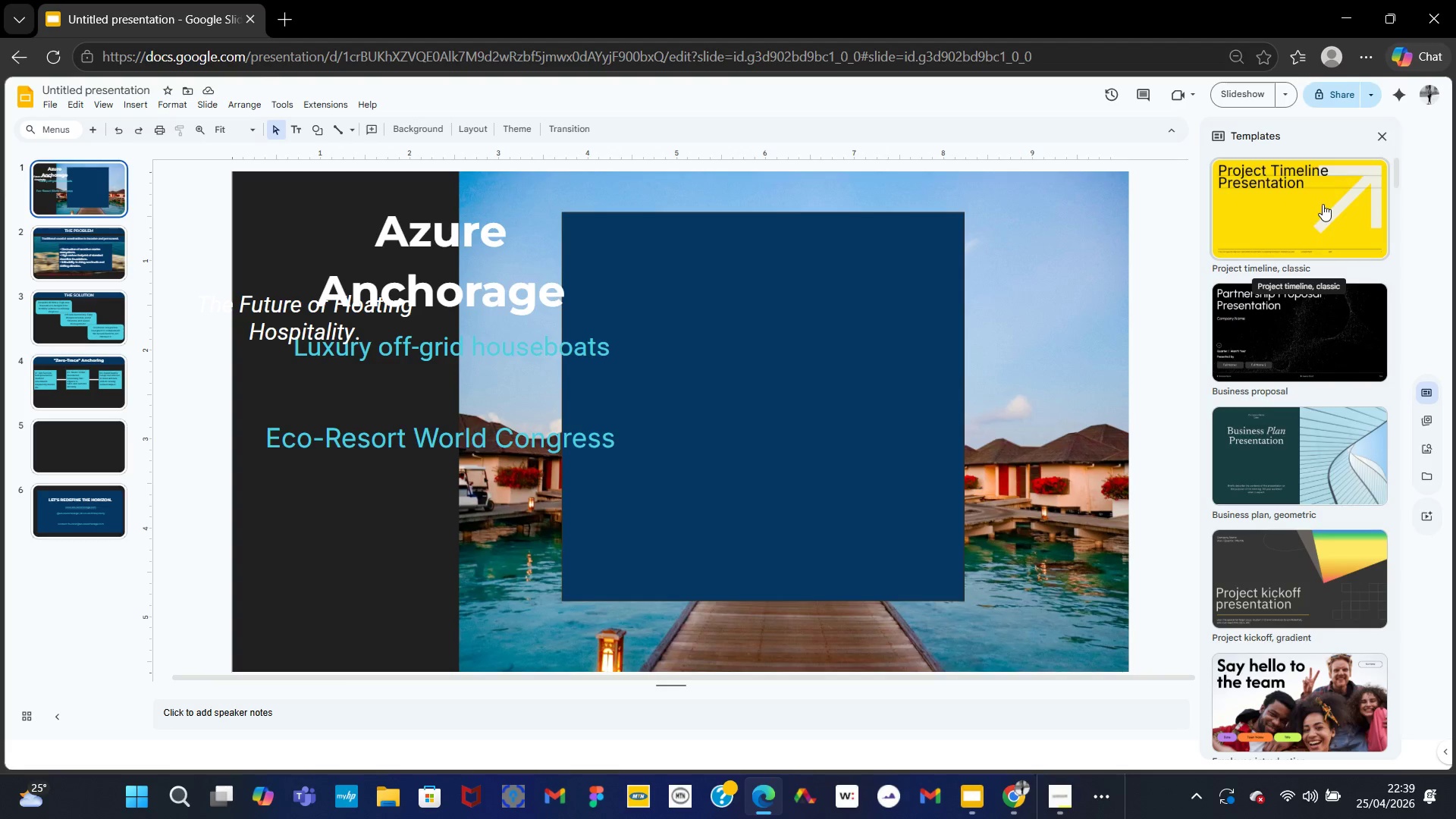 
scroll: coordinate [1332, 264], scroll_direction: down, amount: 2.0
 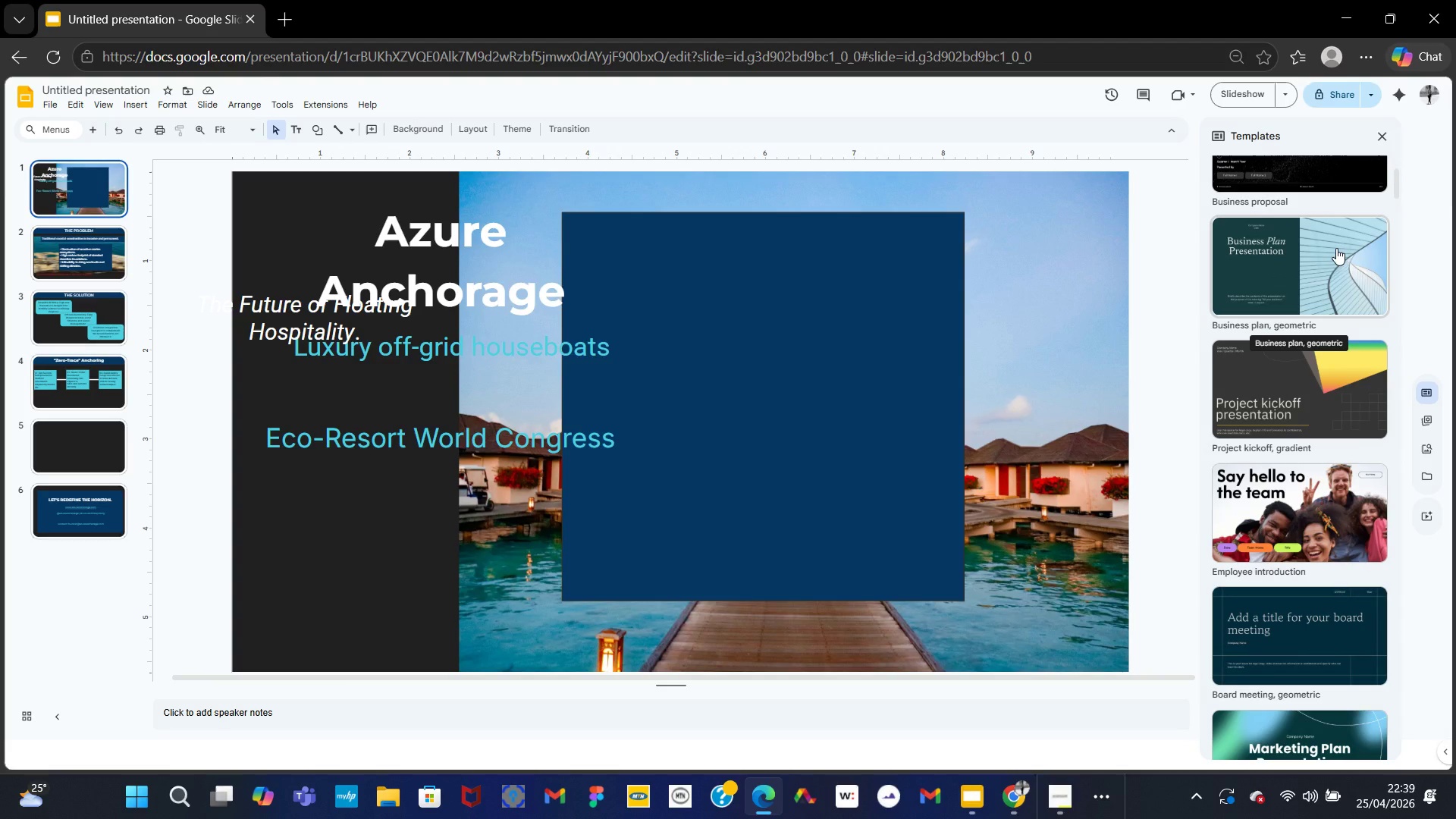 
left_click([1336, 249])
 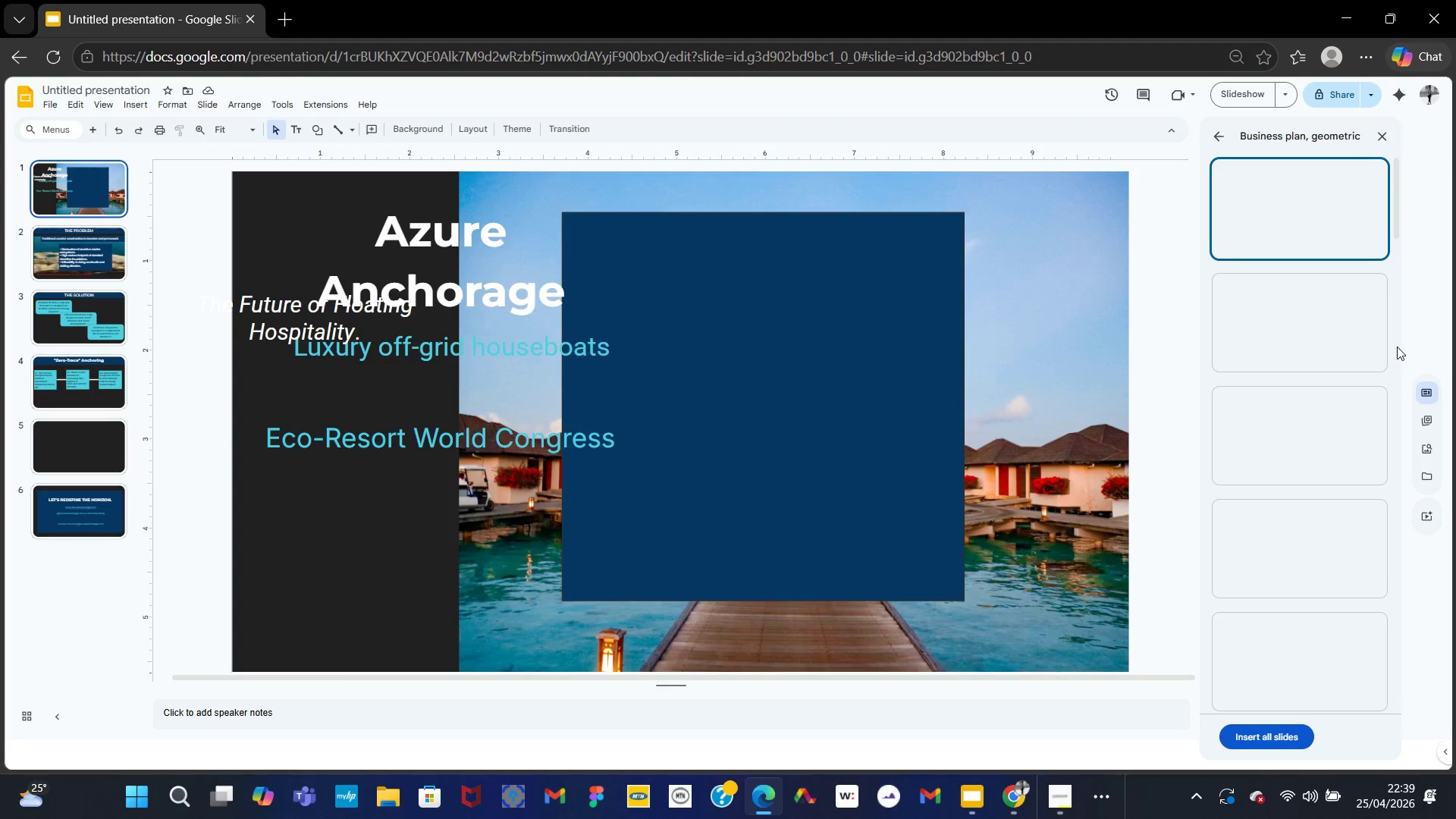 
wait(10.92)
 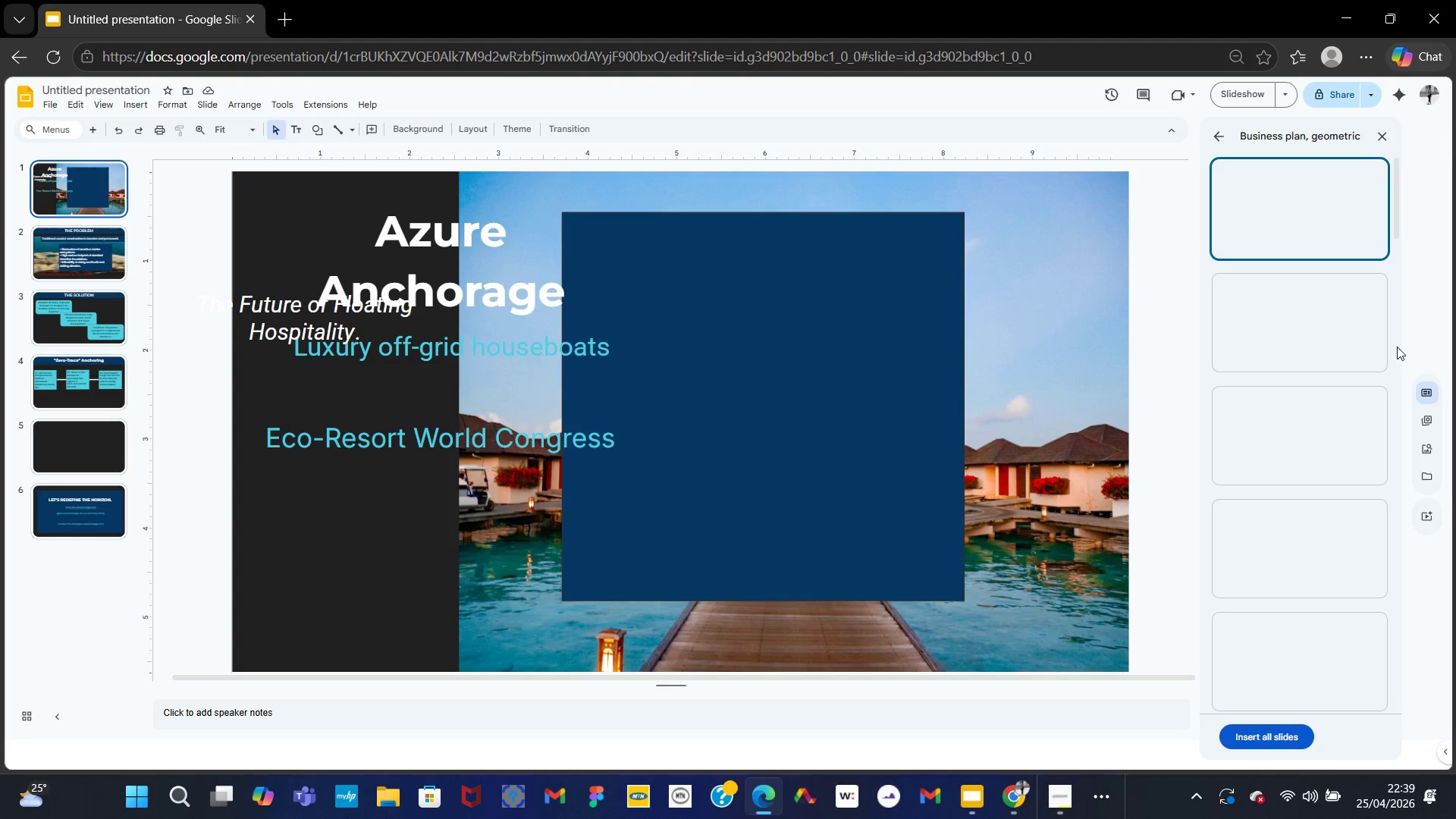 
scroll: coordinate [1397, 342], scroll_direction: down, amount: 4.0
 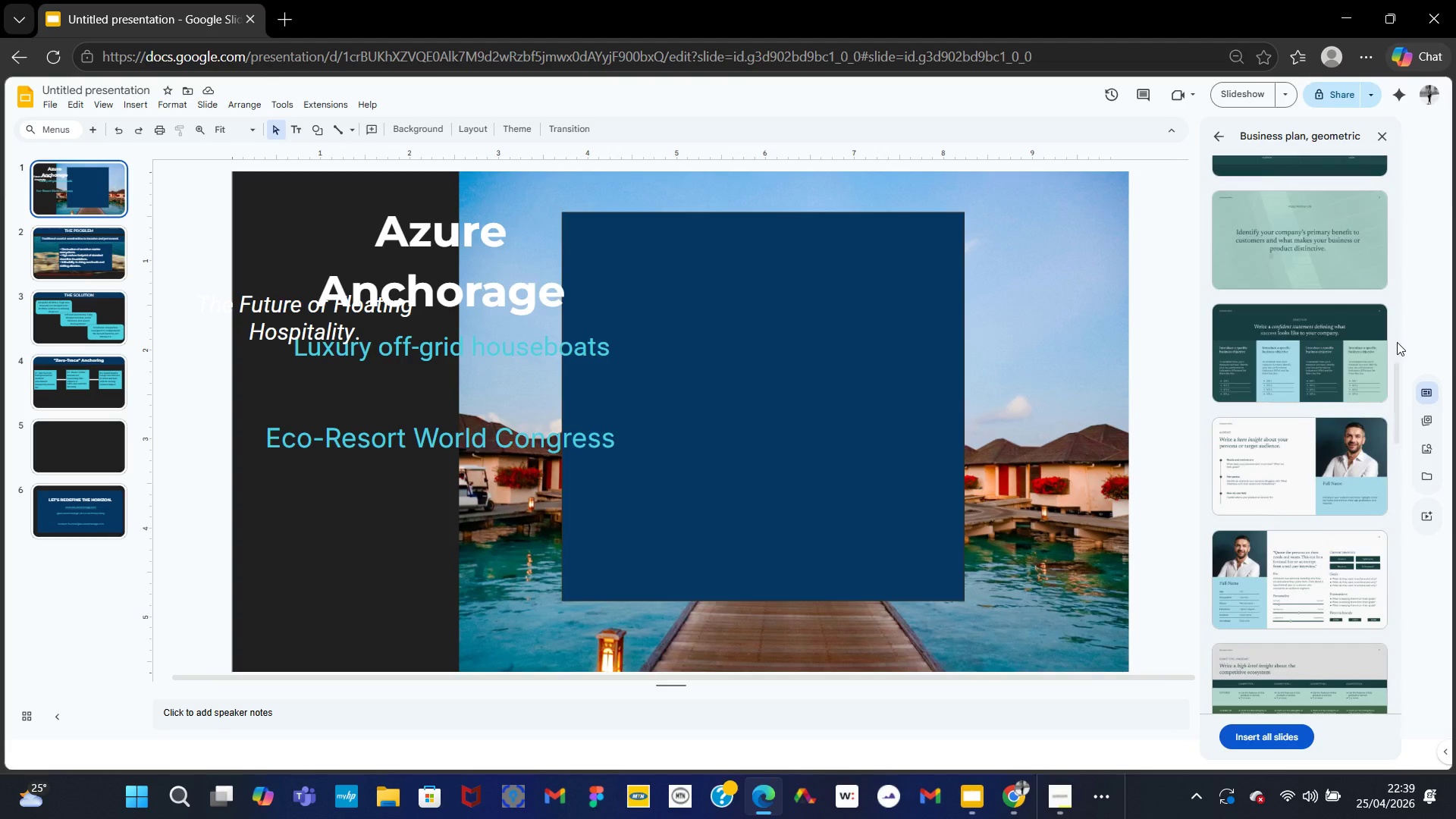 
scroll: coordinate [1397, 342], scroll_direction: up, amount: 24.0
 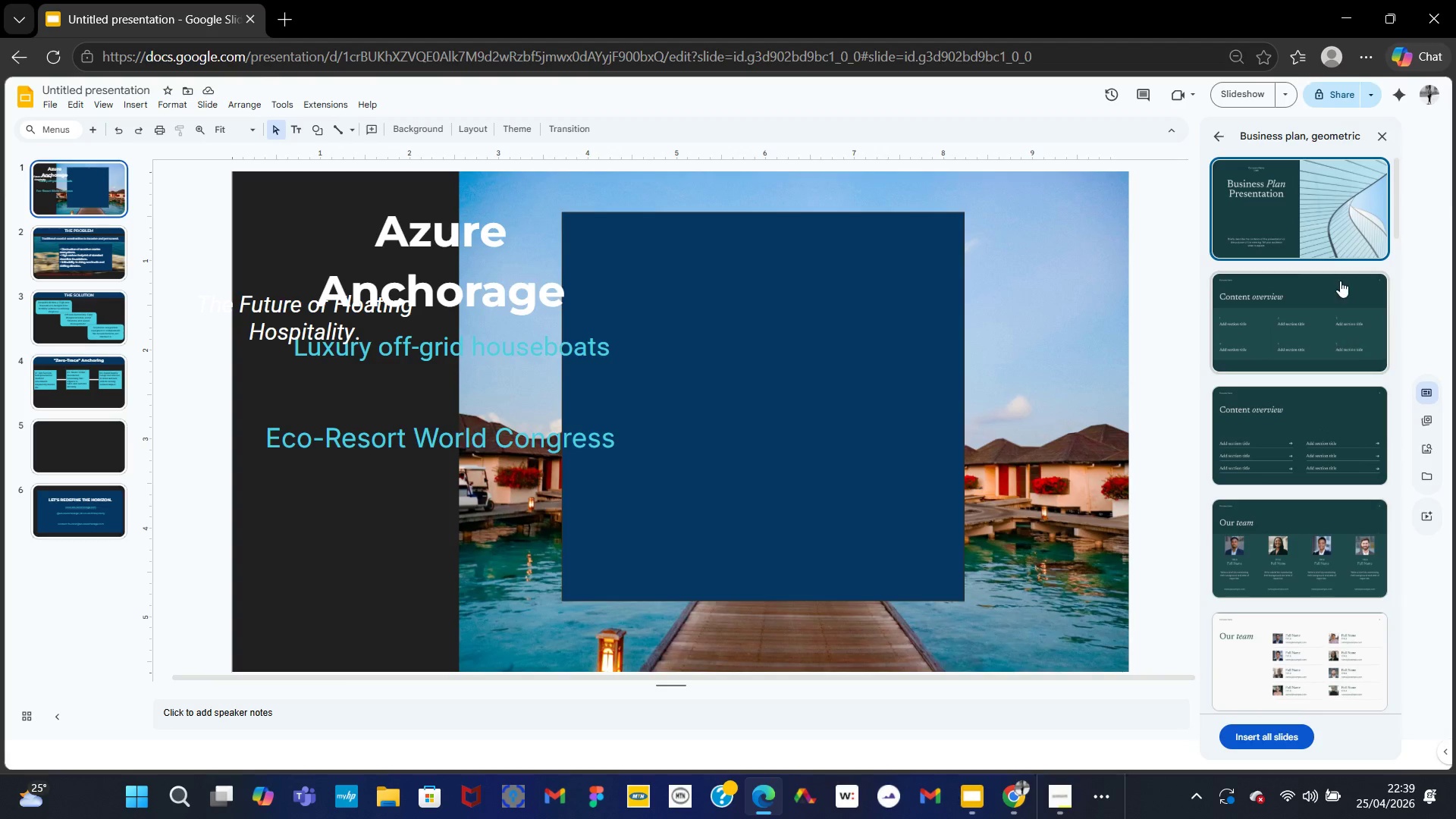 
left_click([1325, 243])
 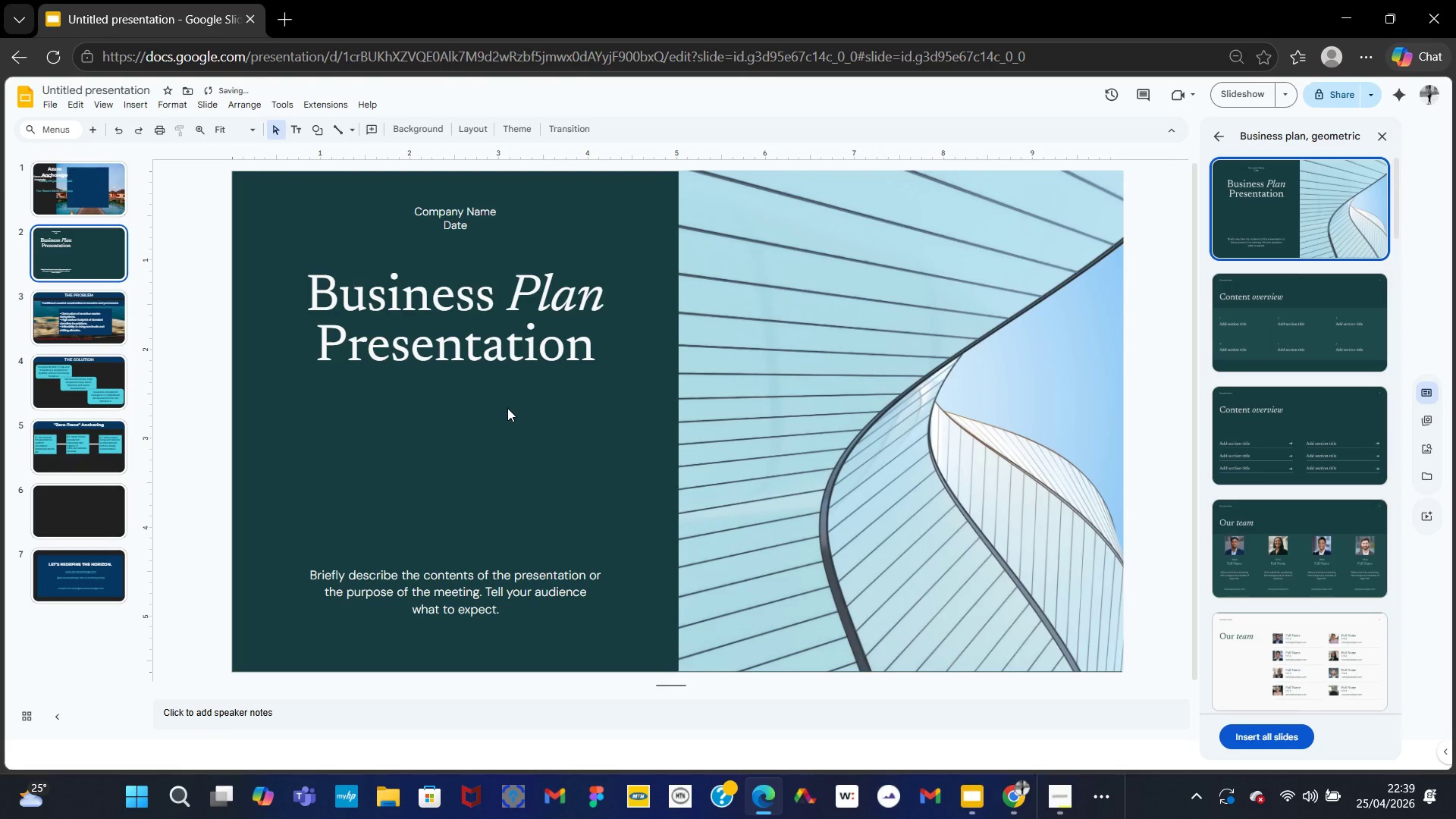 
scroll: coordinate [93, 397], scroll_direction: up, amount: 4.0
 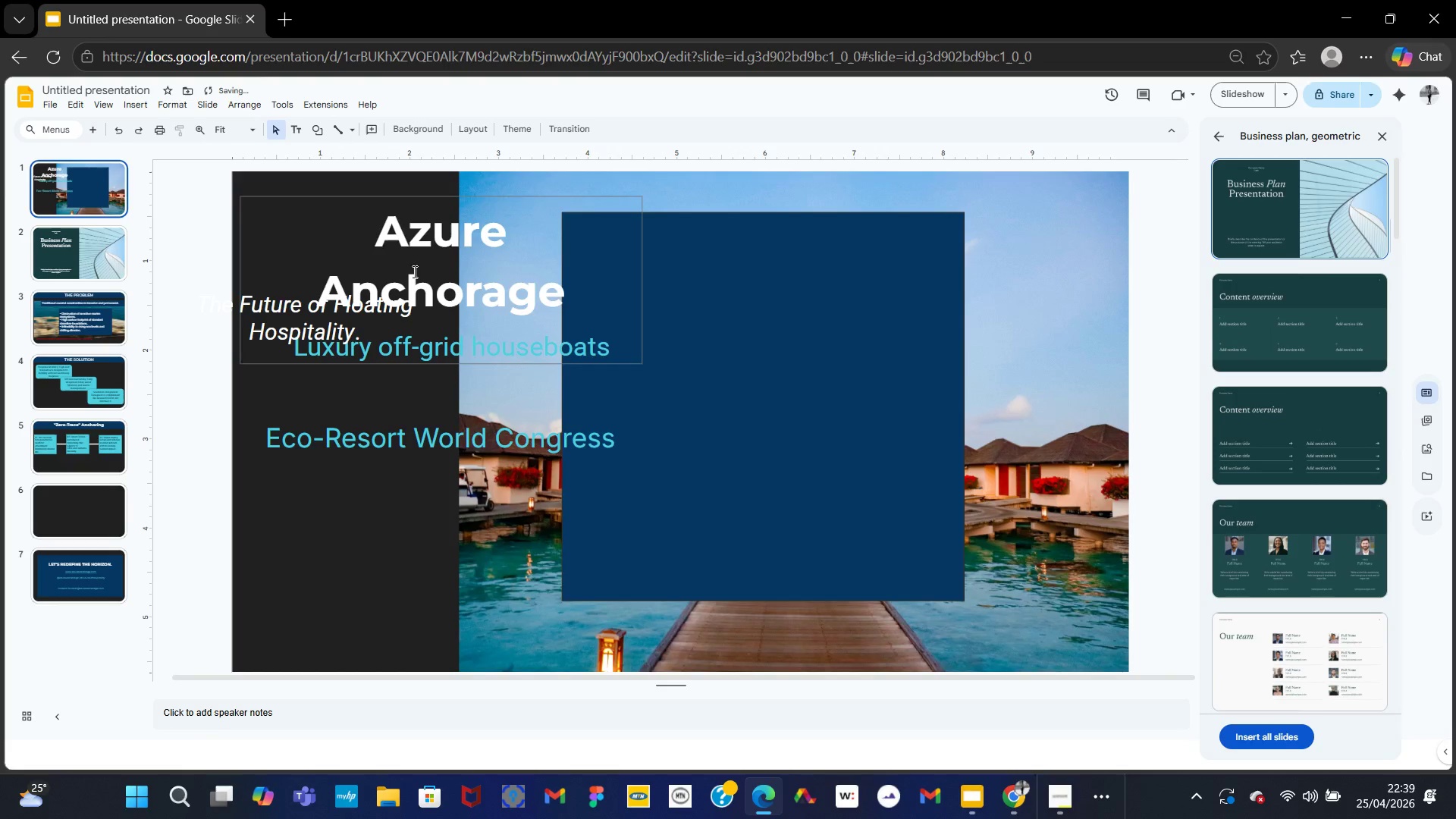 
left_click([74, 241])
 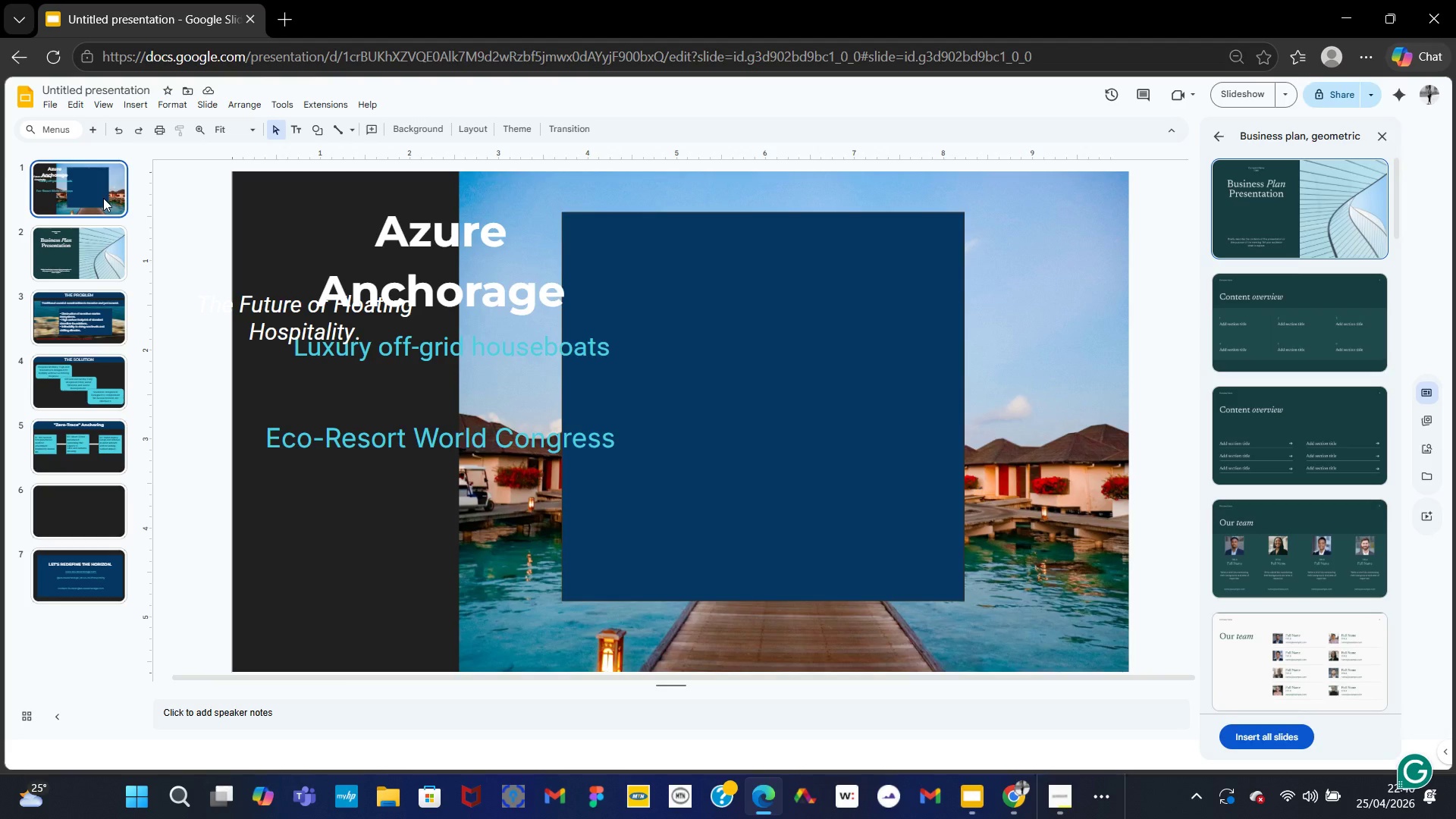 
wait(23.62)
 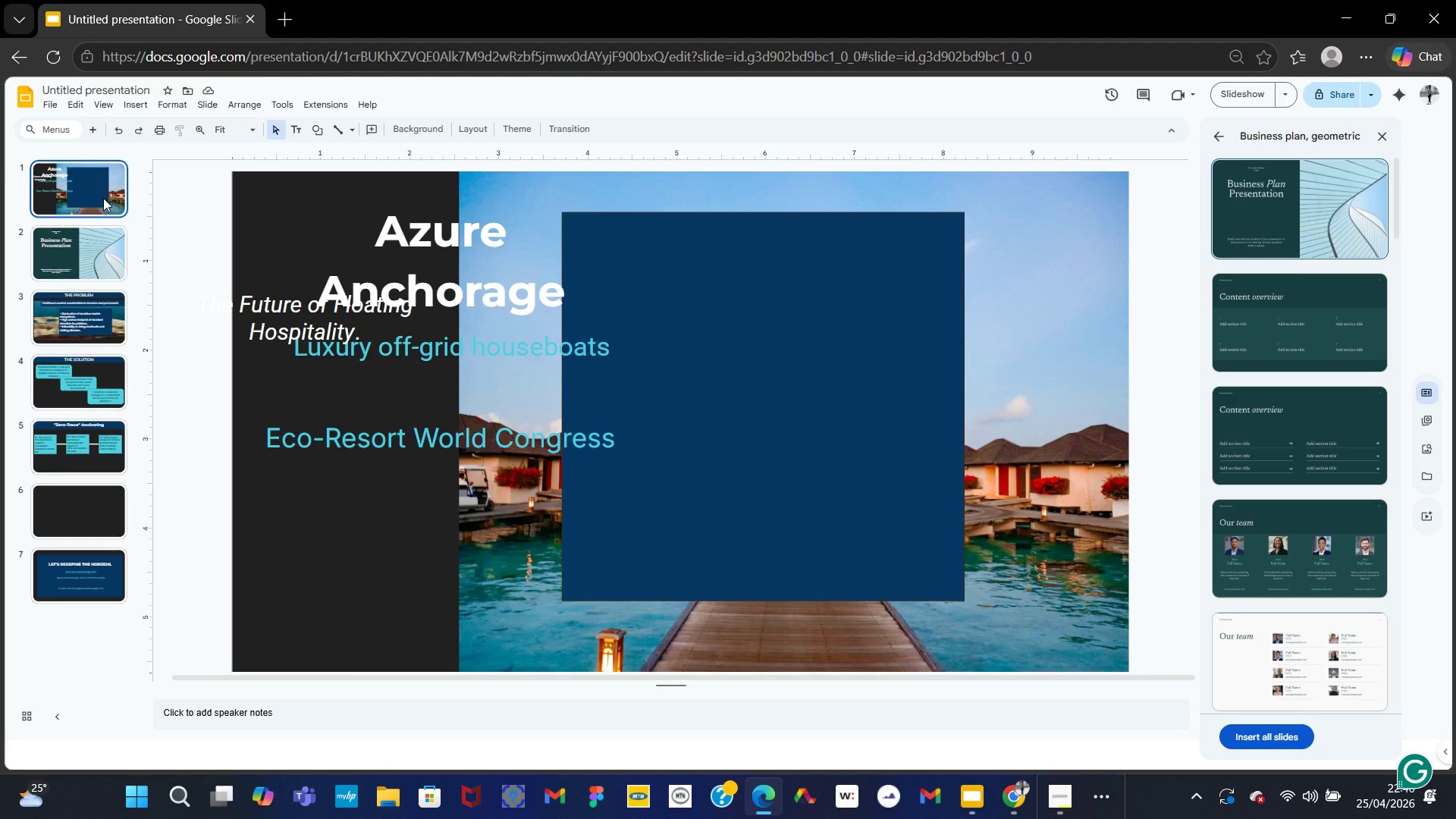 
left_click_drag(start_coordinate=[264, 402], to_coordinate=[765, 548])
 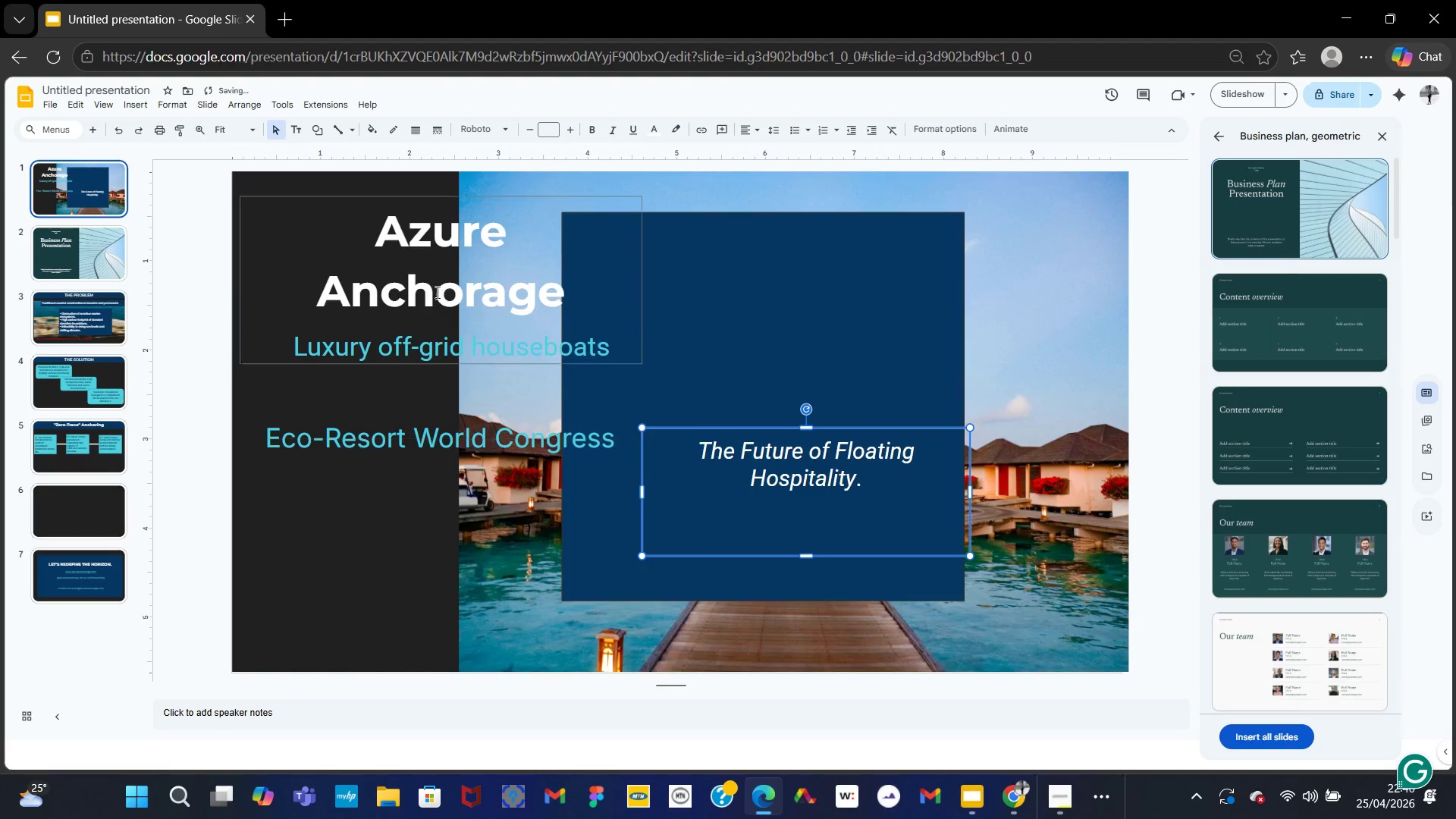 
left_click([436, 291])
 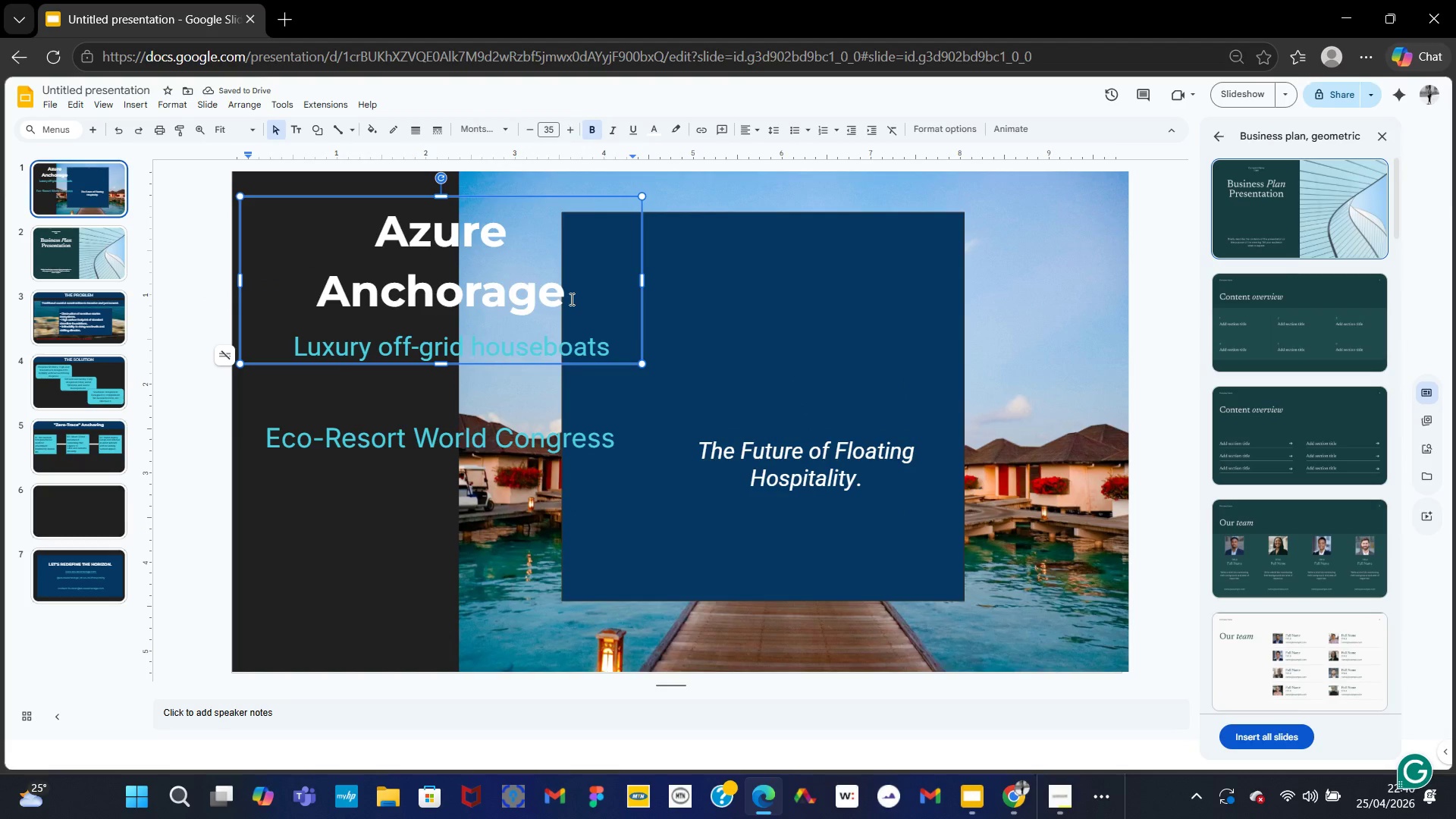 
left_click_drag(start_coordinate=[570, 299], to_coordinate=[381, 220])
 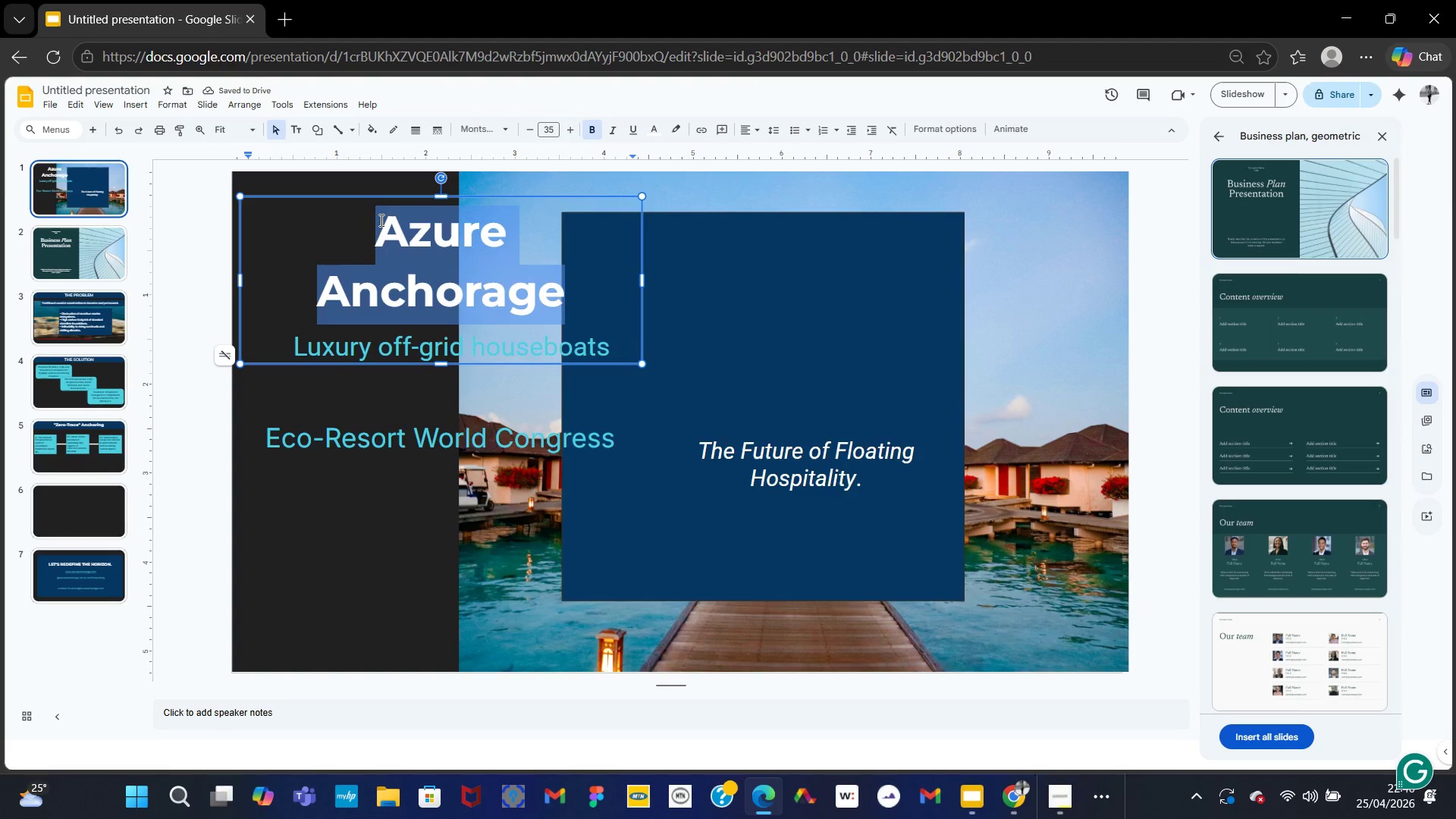 
key(Control+C)
 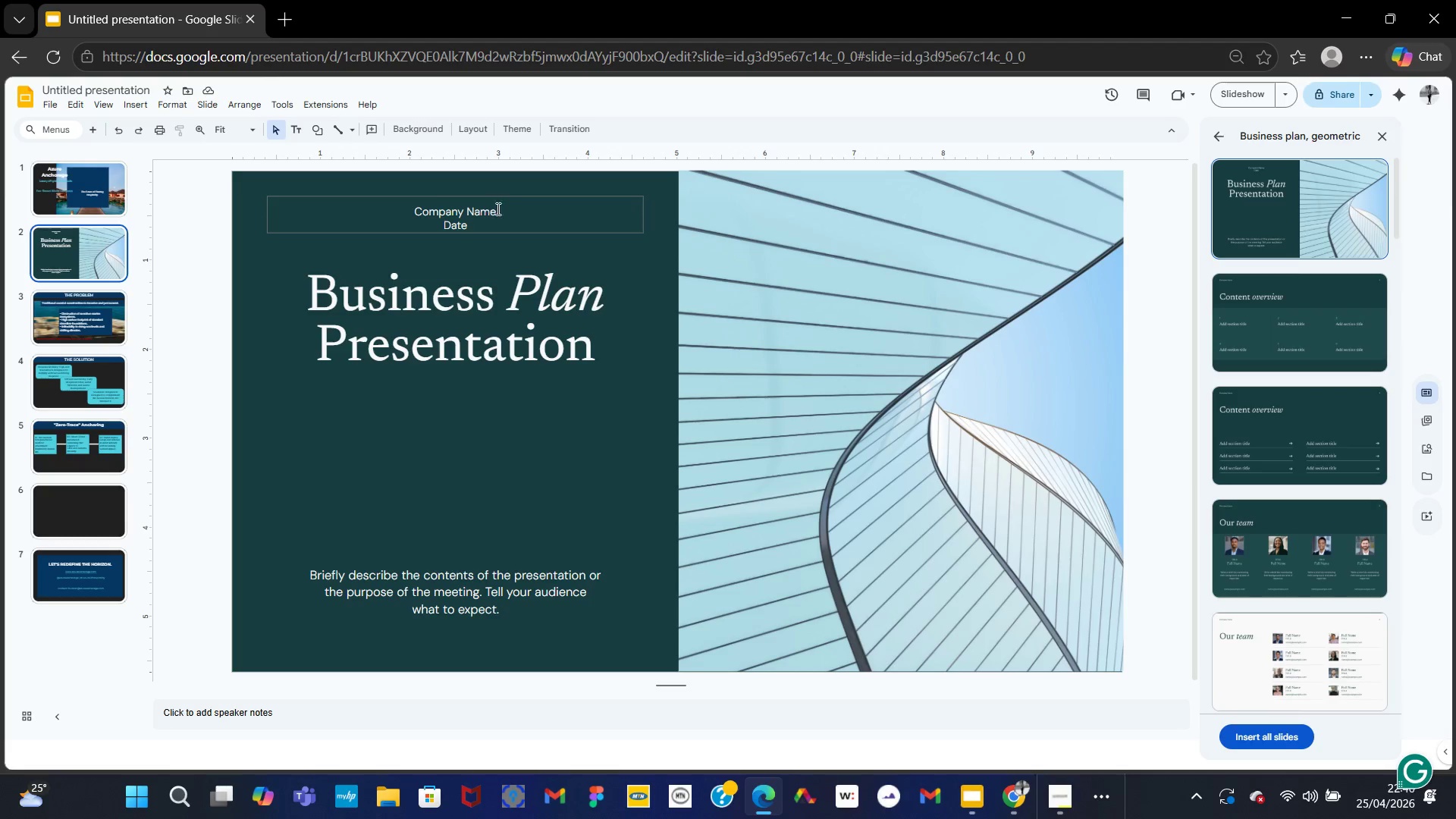 
left_click_drag(start_coordinate=[495, 210], to_coordinate=[416, 204])
 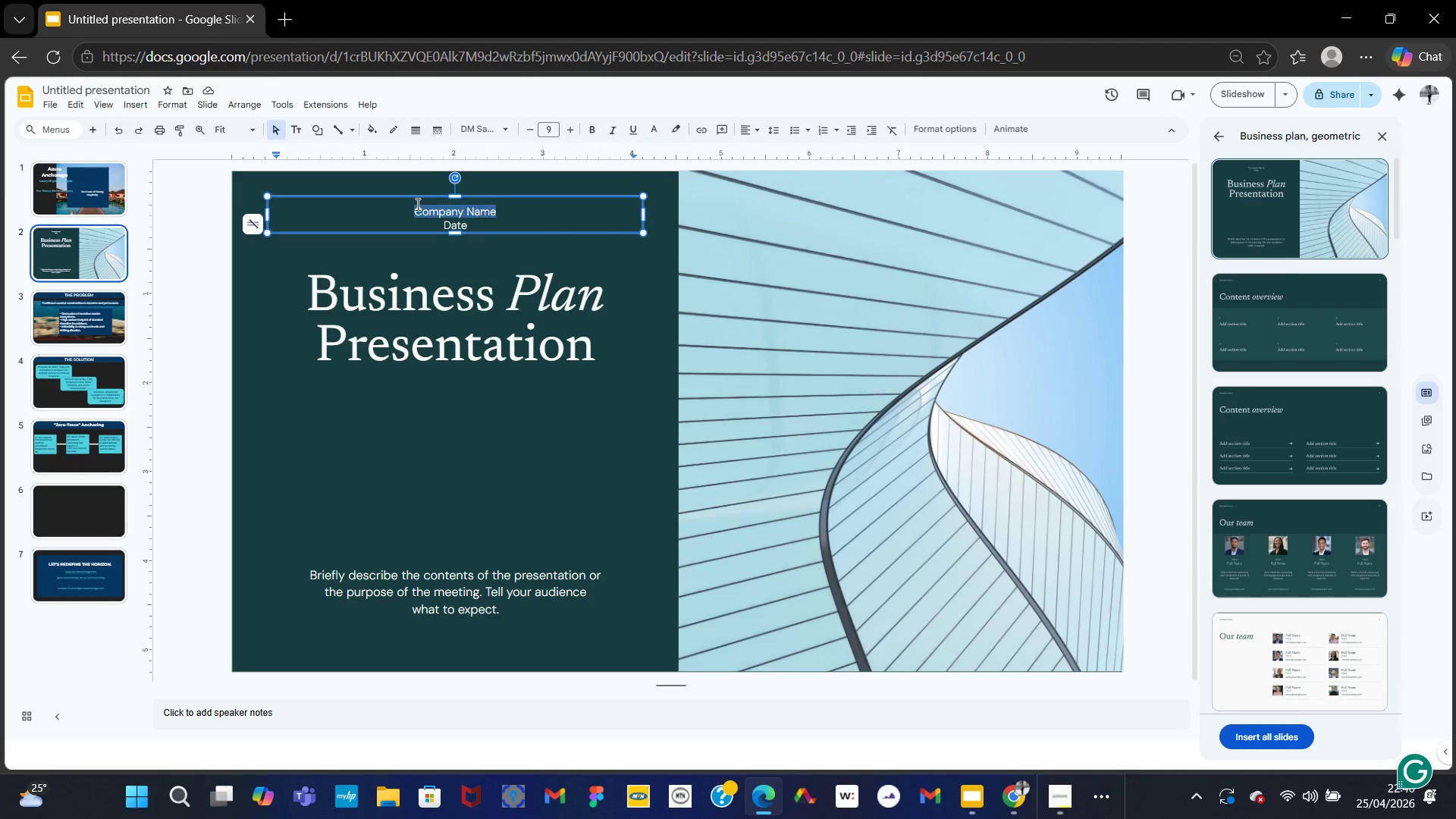 
hold_key(key=V, duration=0.31)
 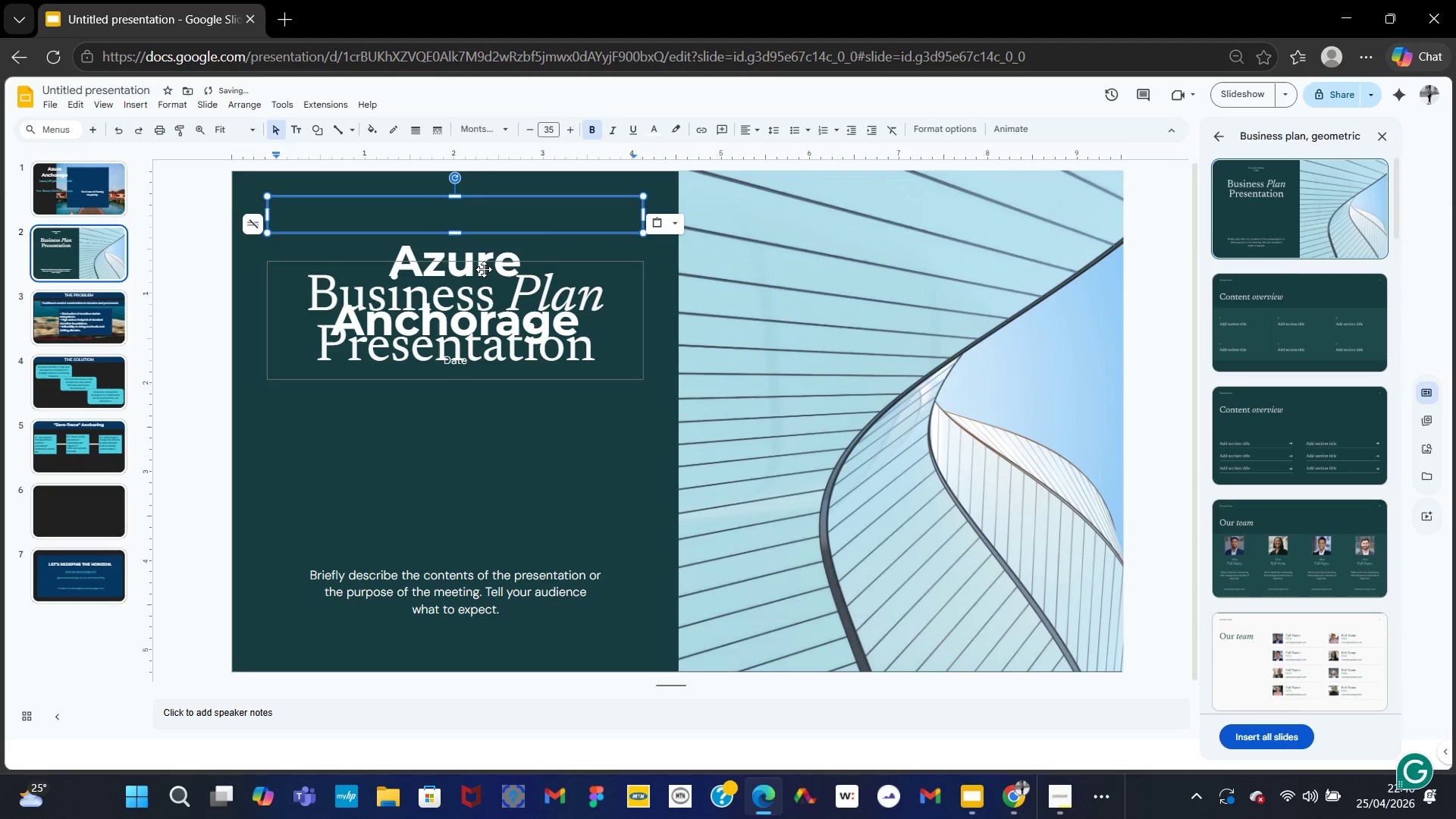 
key(Control+Z)
 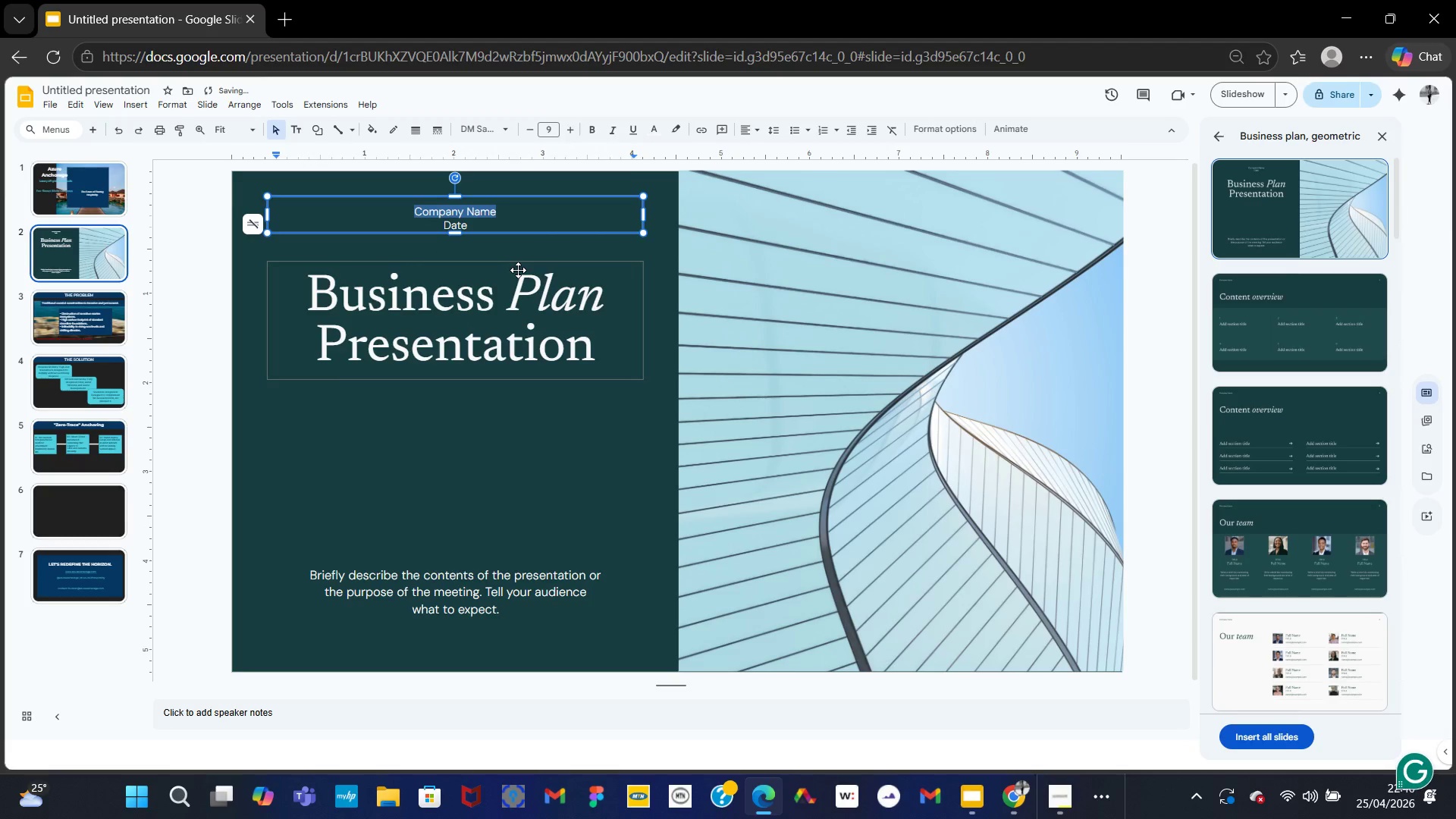 
type(Azure Anchorage)
 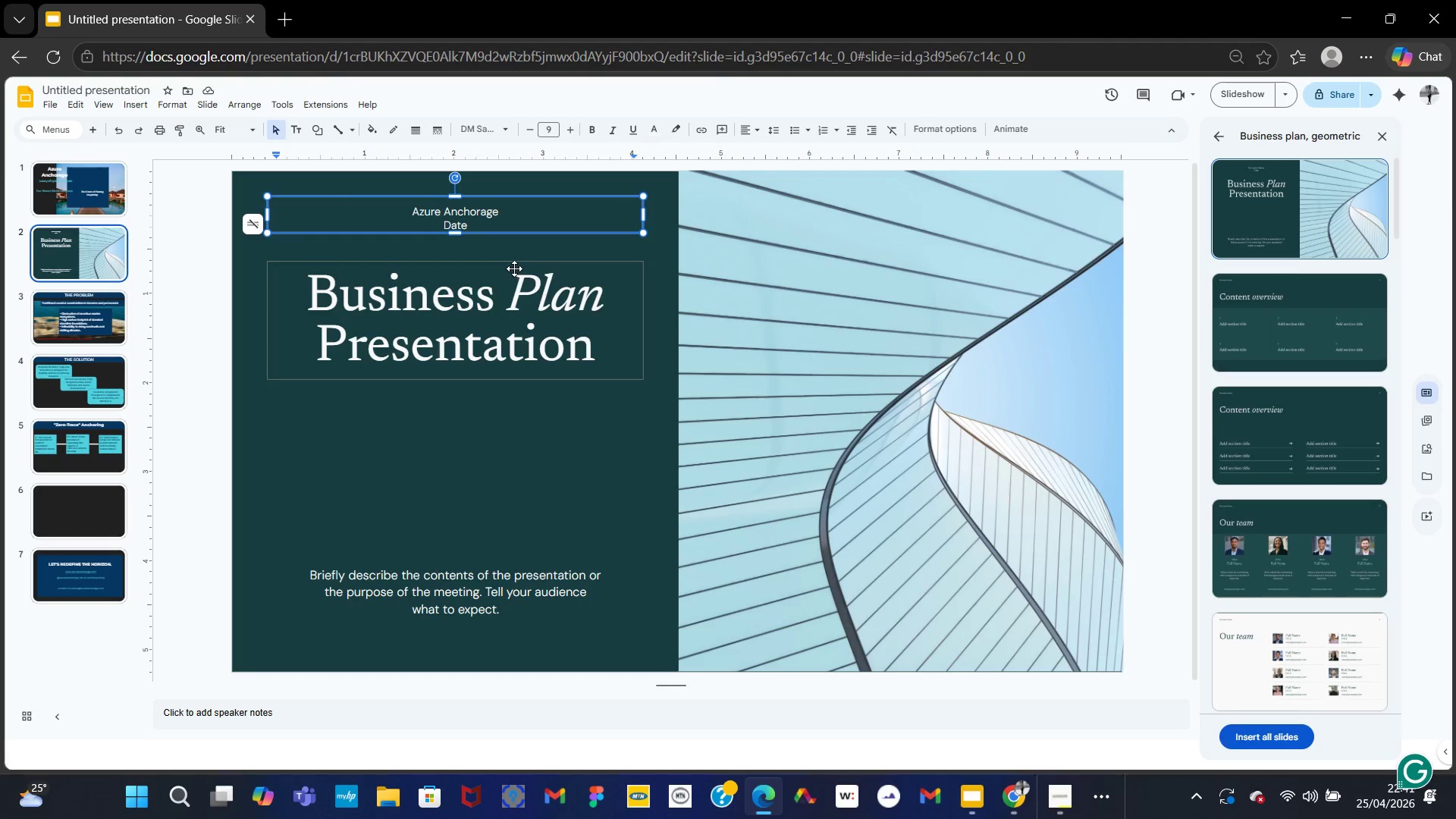 
wait(18.48)
 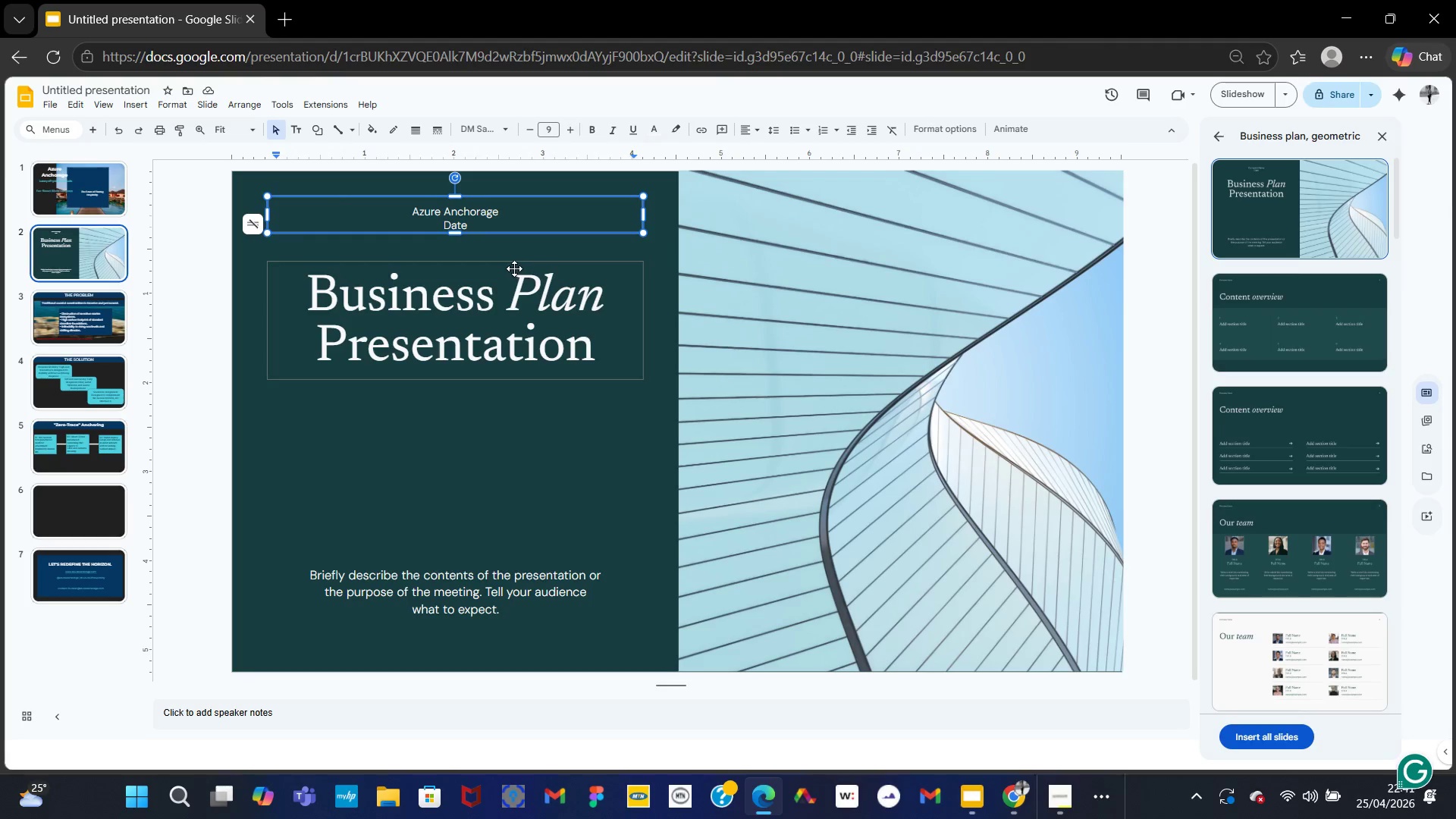 
left_click([579, 349])
 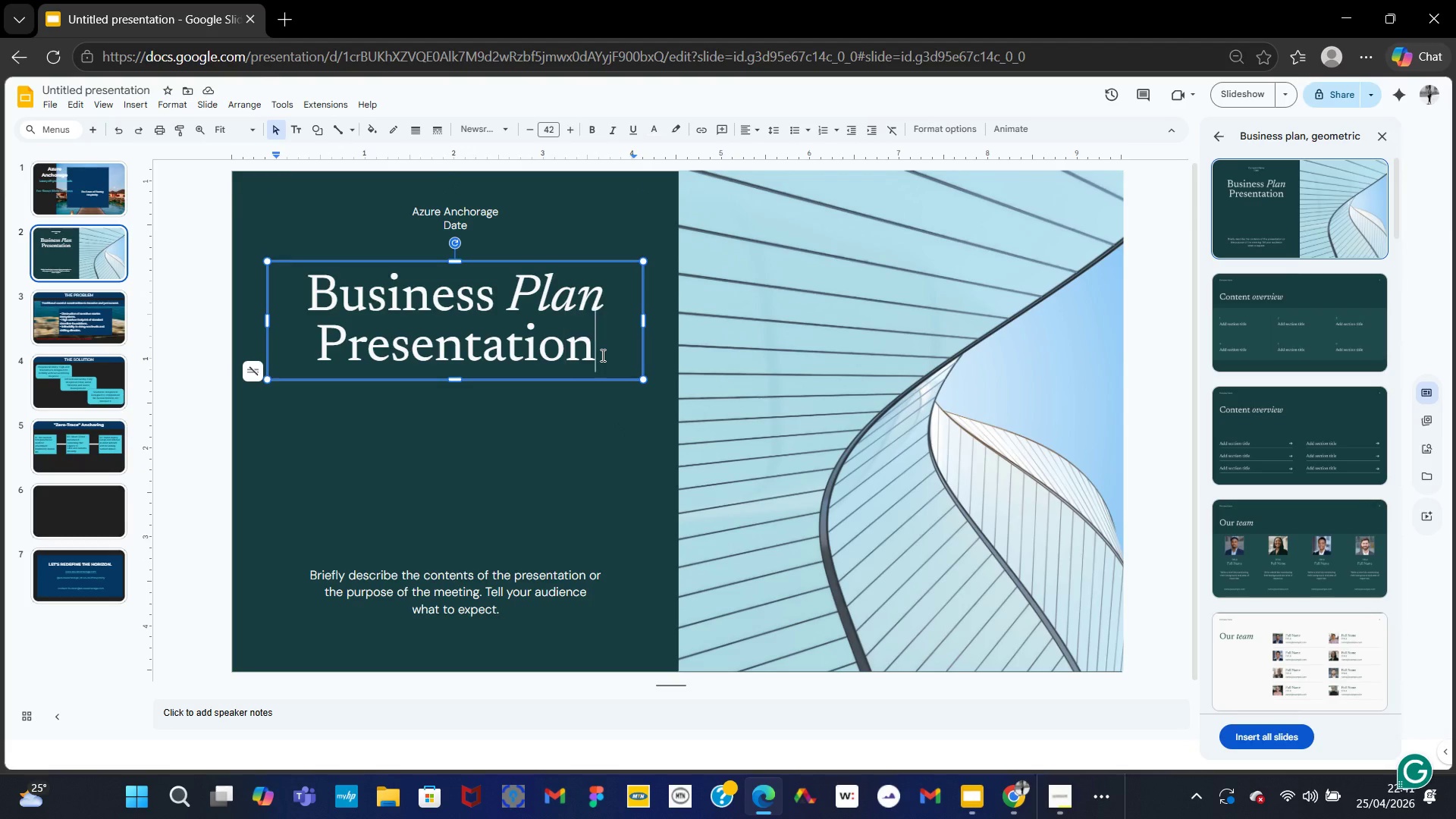 
left_click_drag(start_coordinate=[601, 355], to_coordinate=[316, 290])
 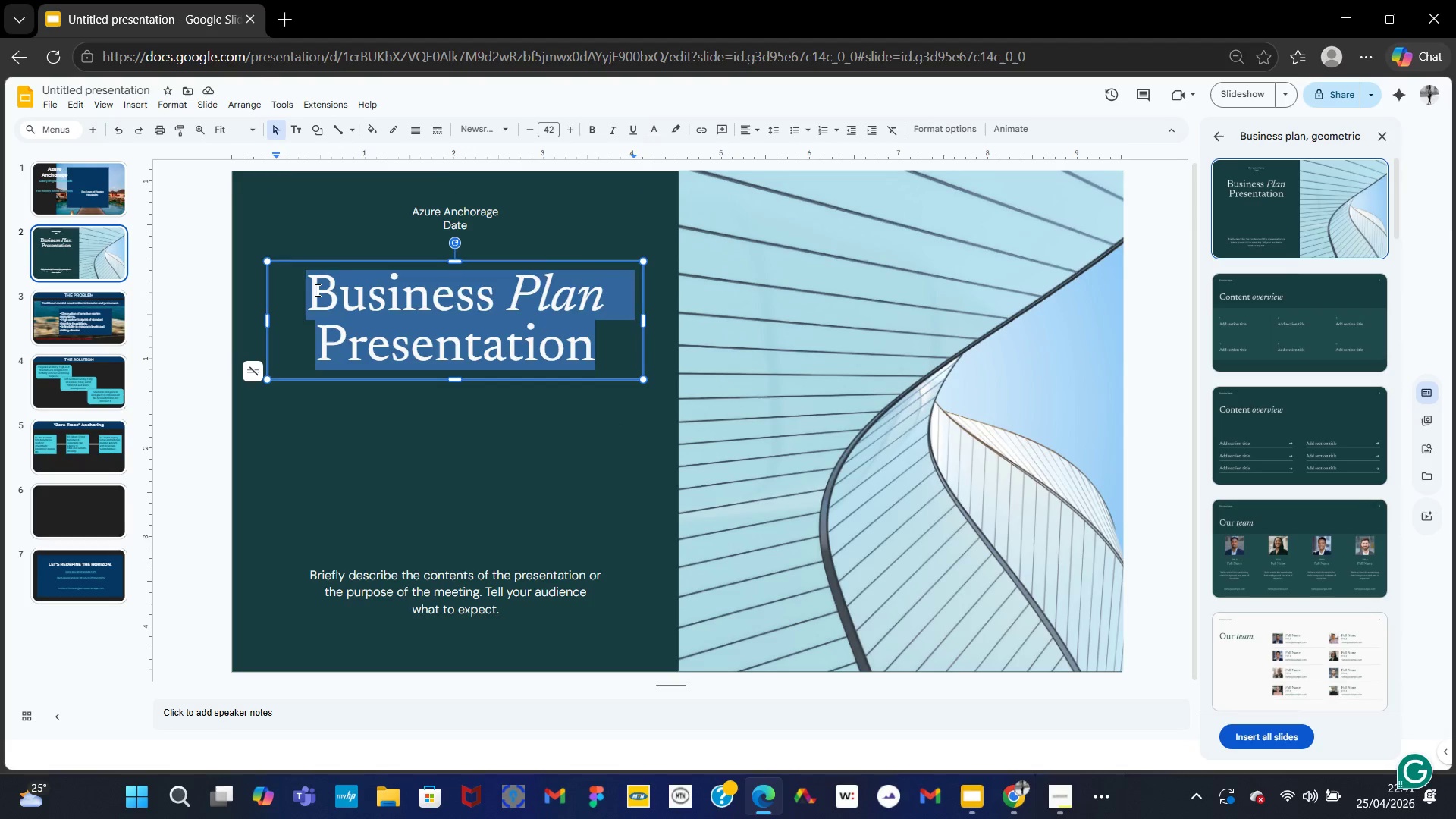 
type(azure anchorage)
 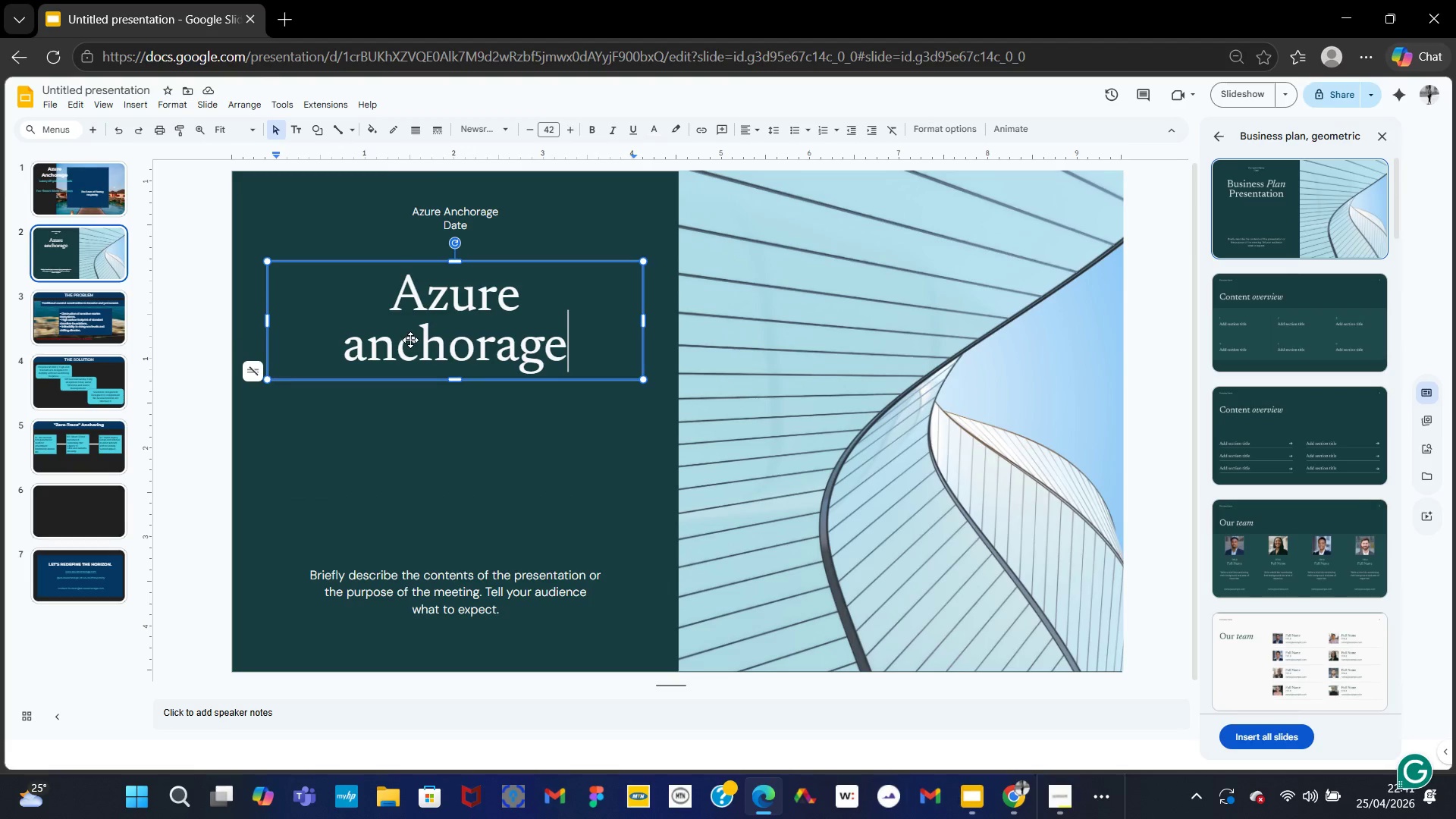 
wait(17.05)
 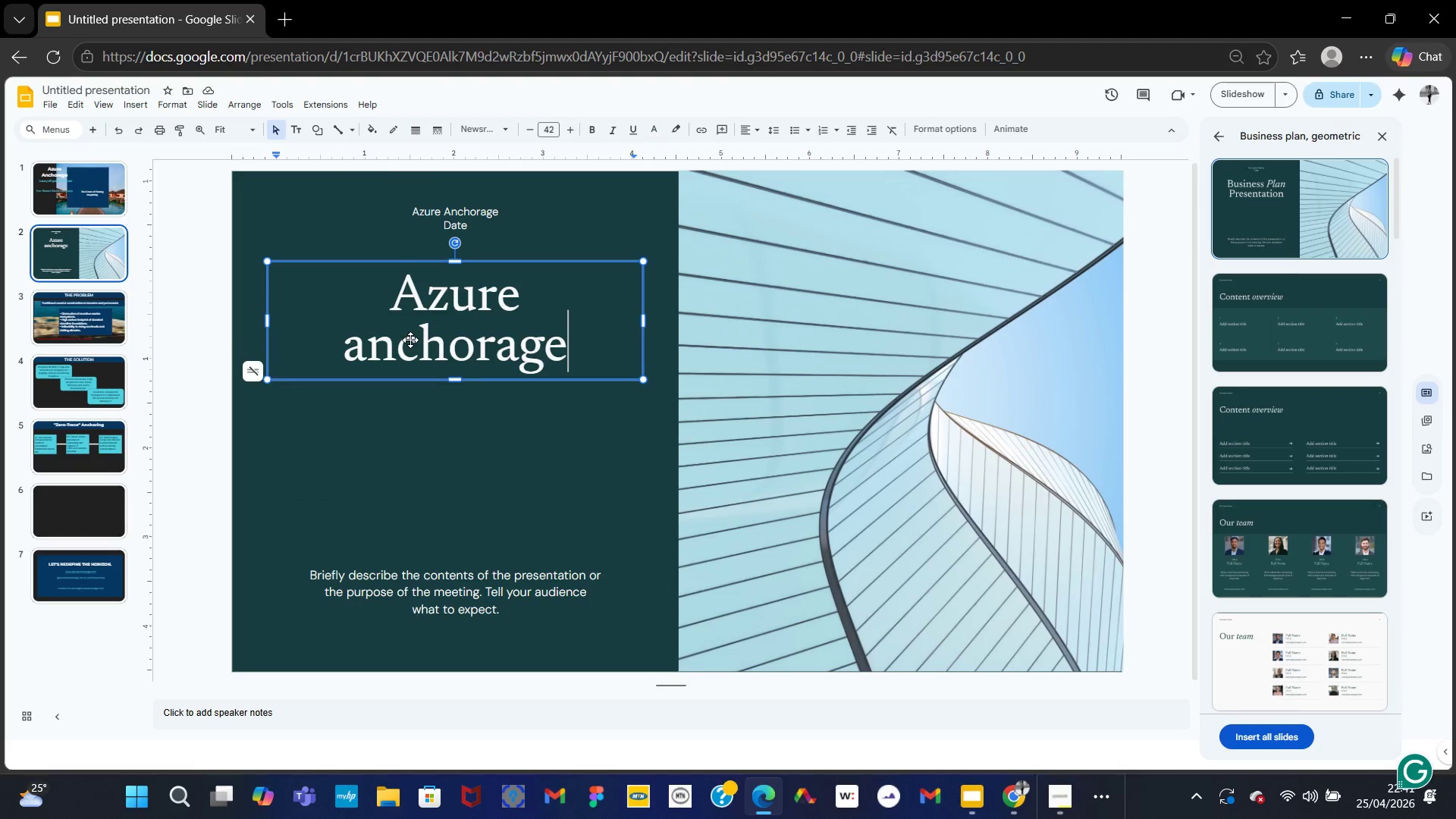 
left_click([80, 250])
 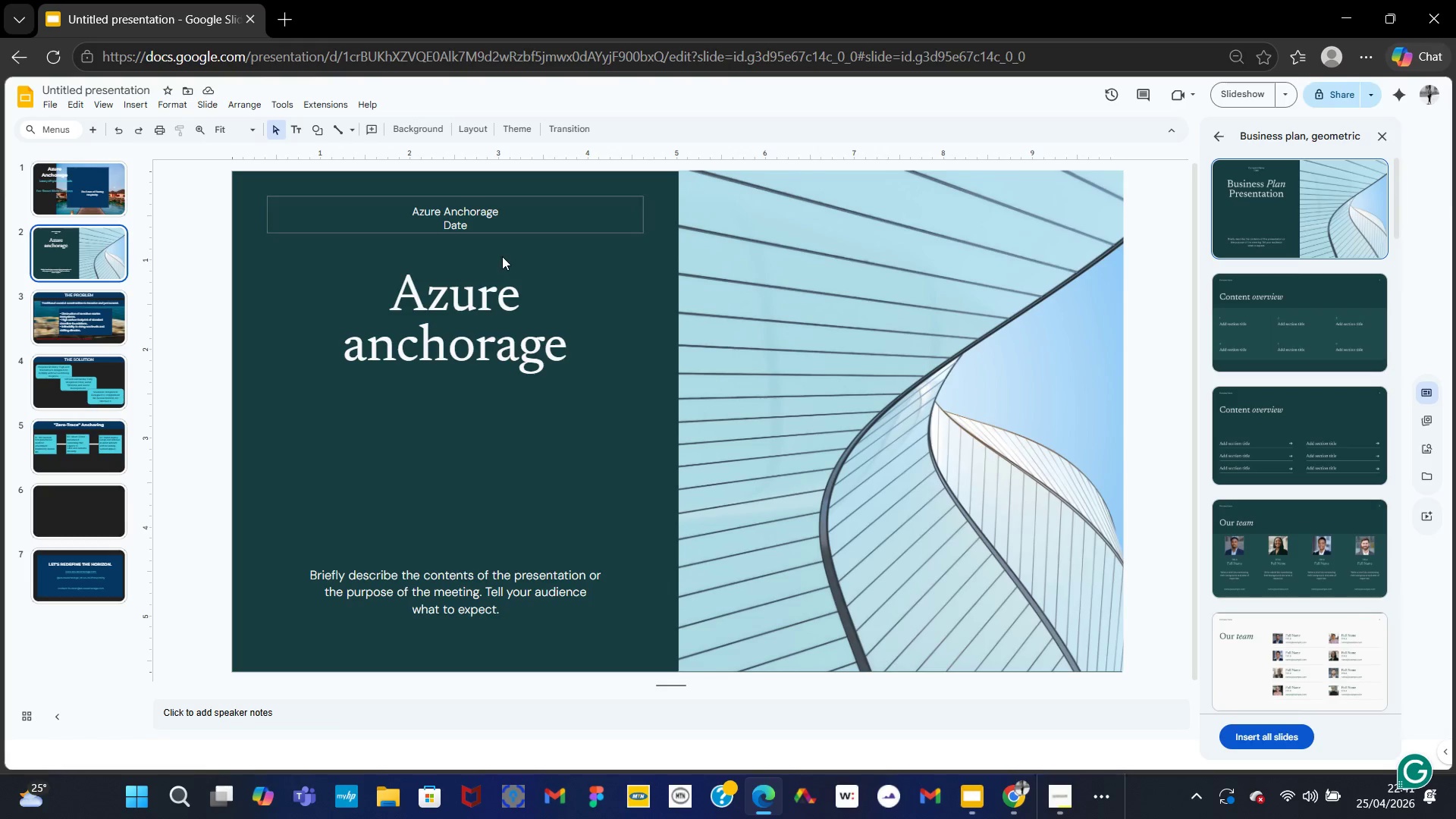 
wait(5.62)
 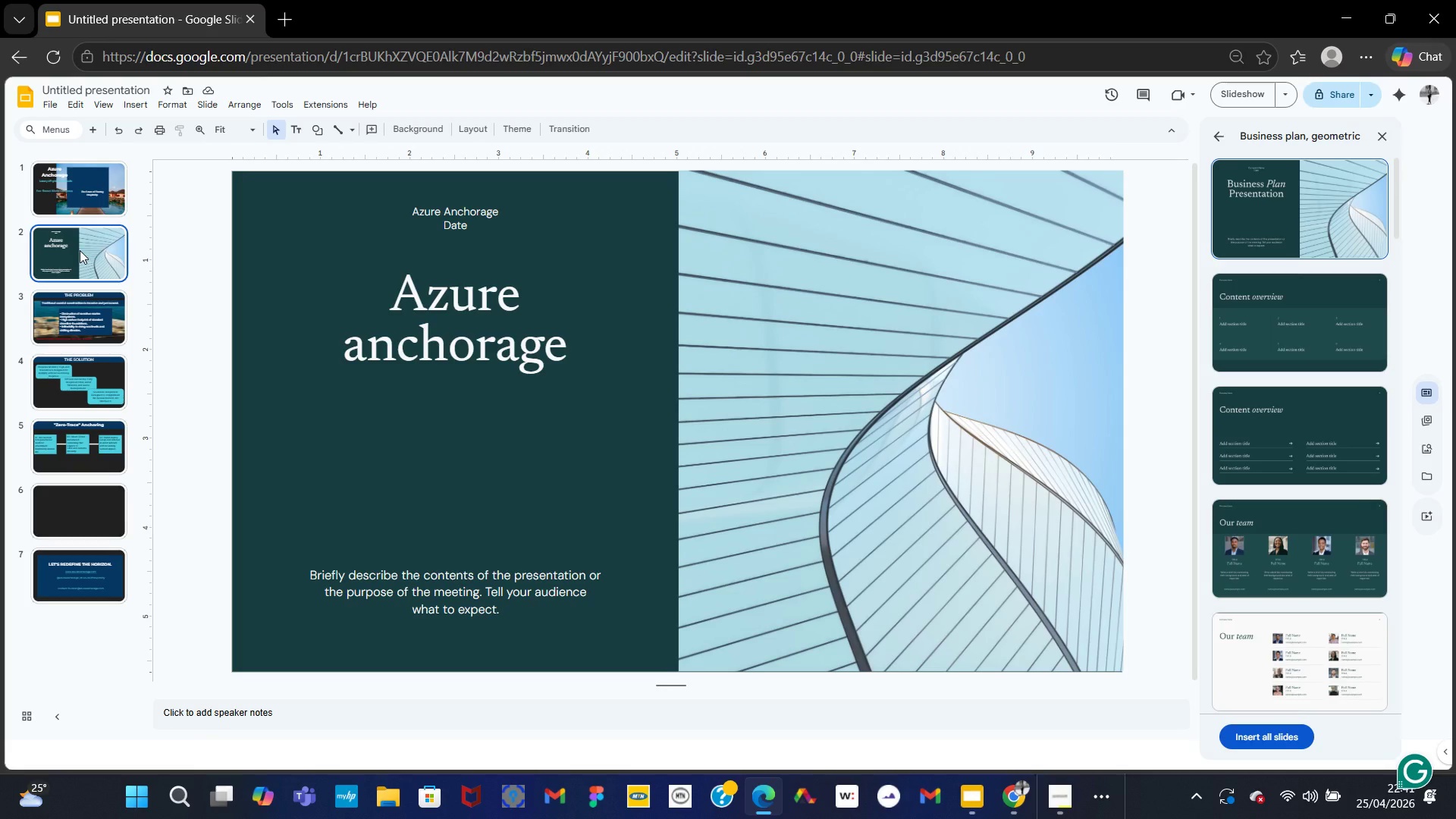 
left_click([456, 220])
 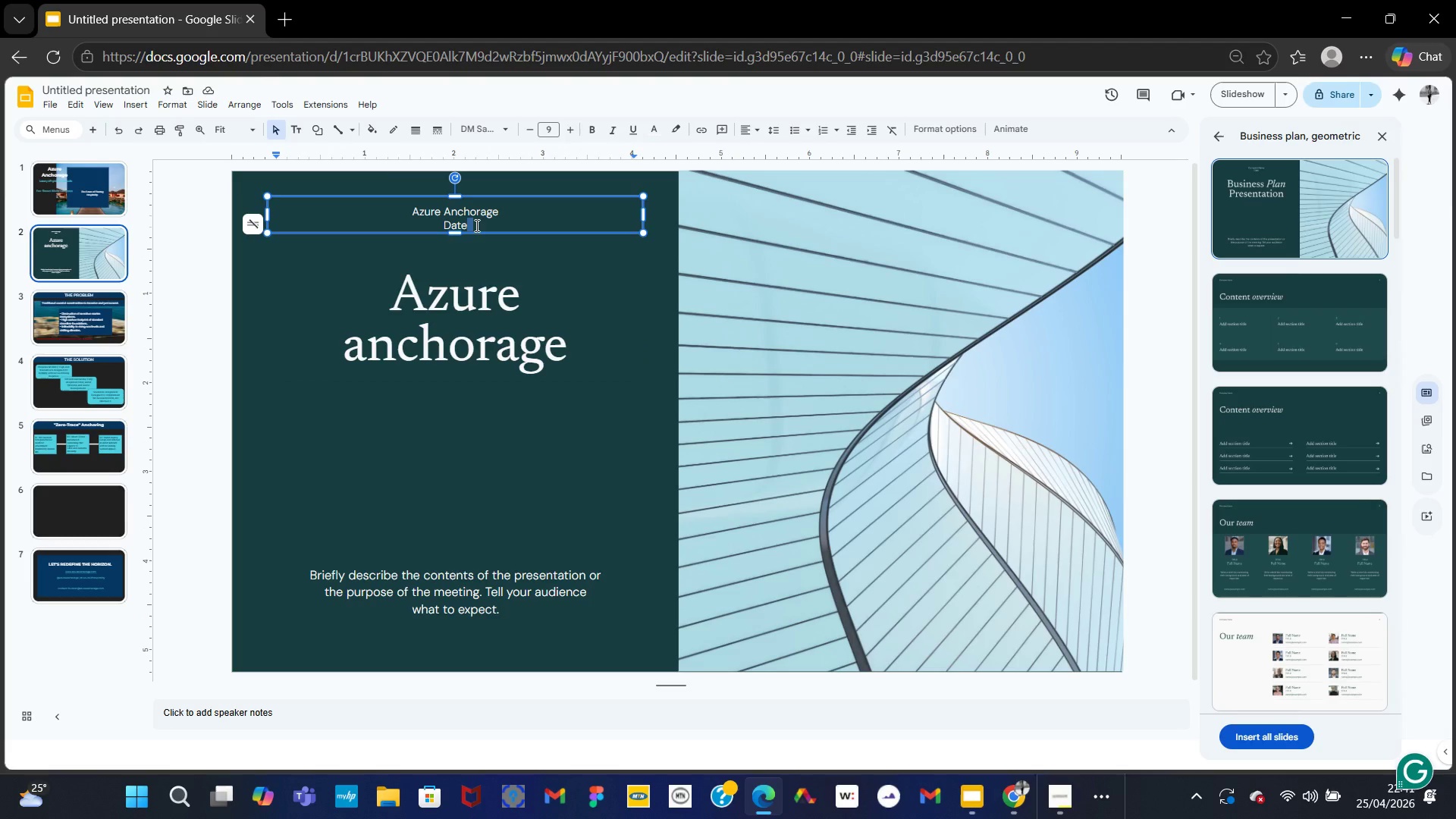 
left_click_drag(start_coordinate=[478, 225], to_coordinate=[416, 203])
 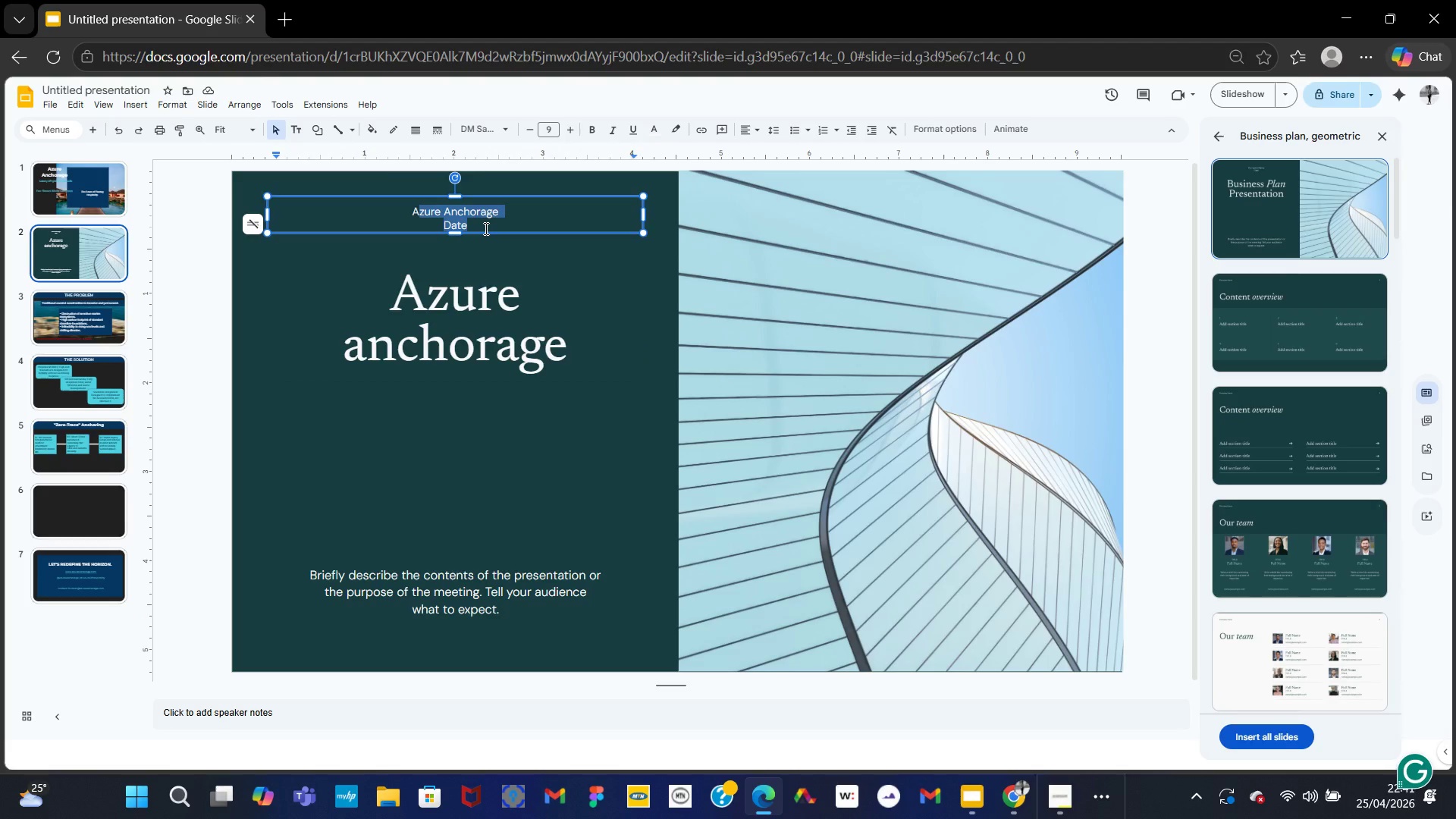 
key(Backspace)
 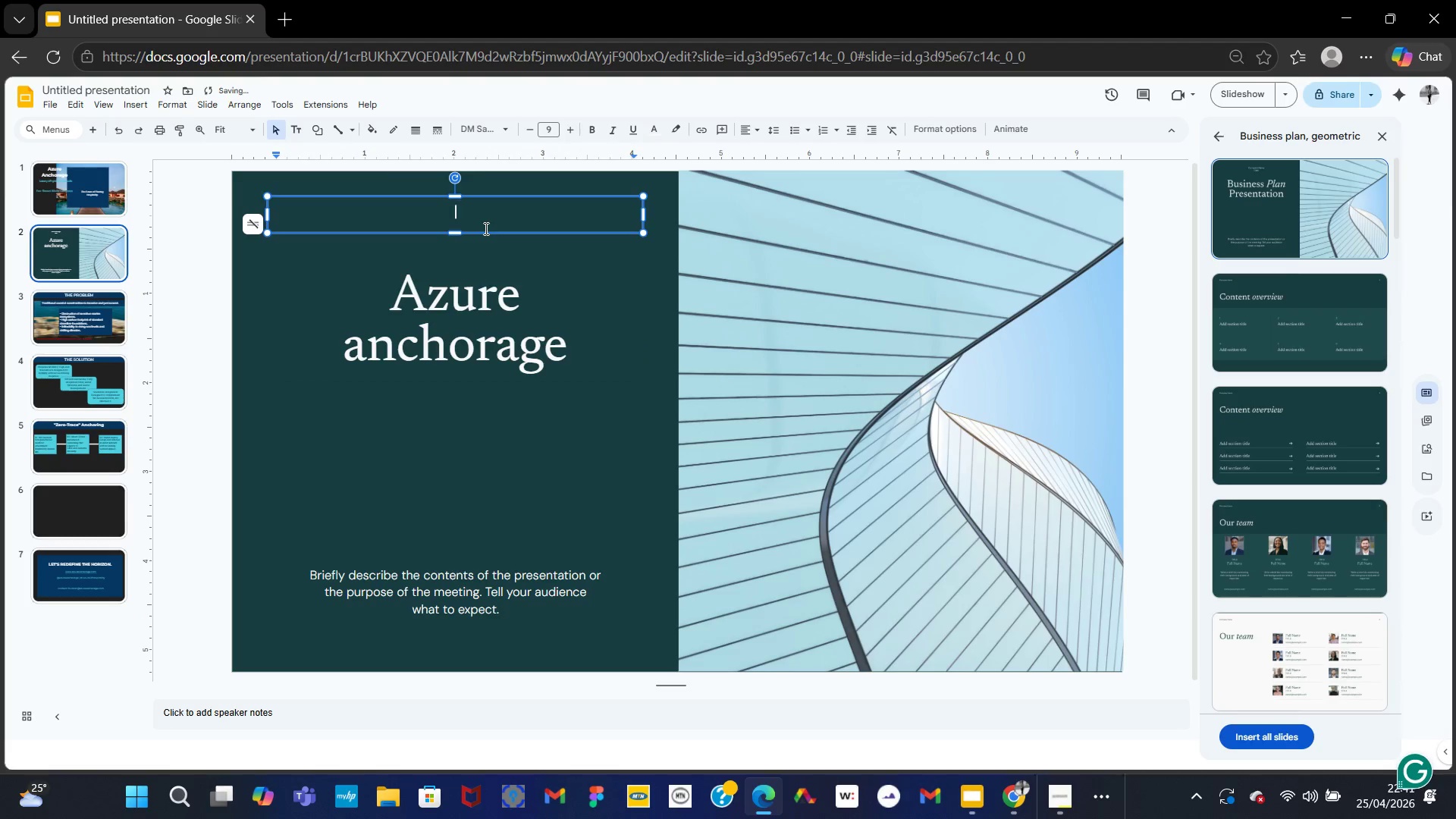 
key(Backspace)
 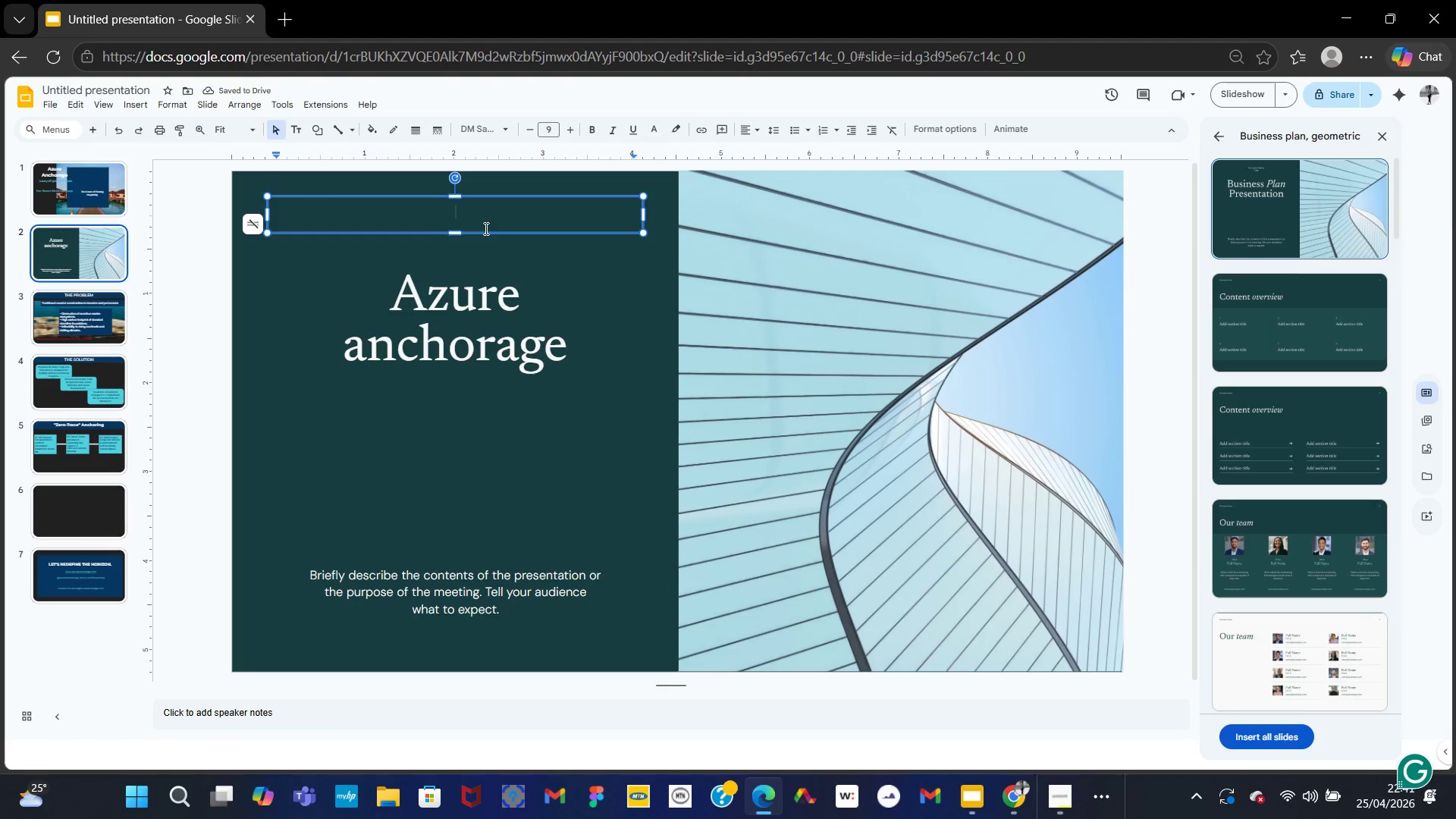 
wait(8.84)
 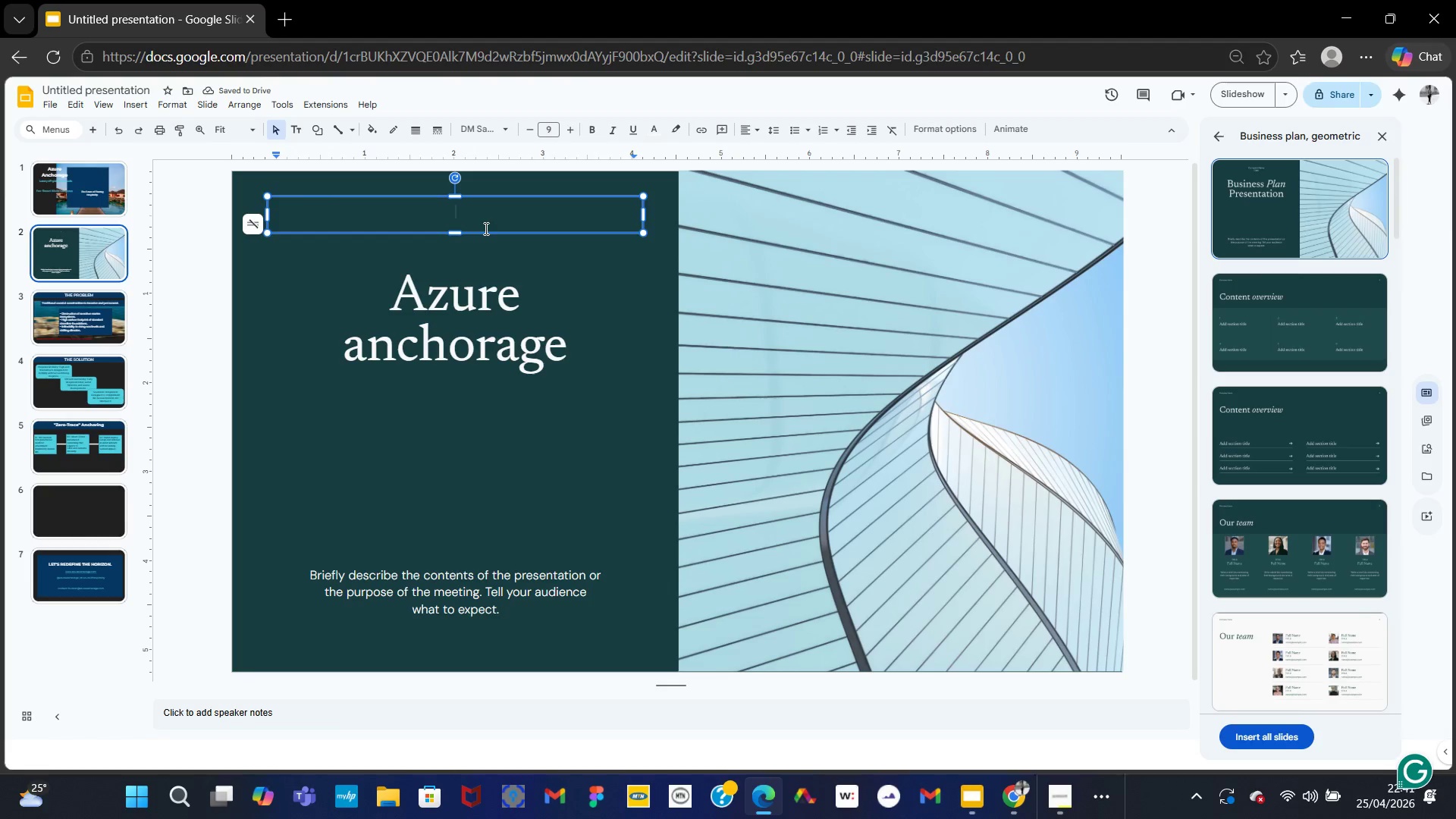 
key(Tab)
key(Backspace)
type(LUXURY OFF-GRID)
 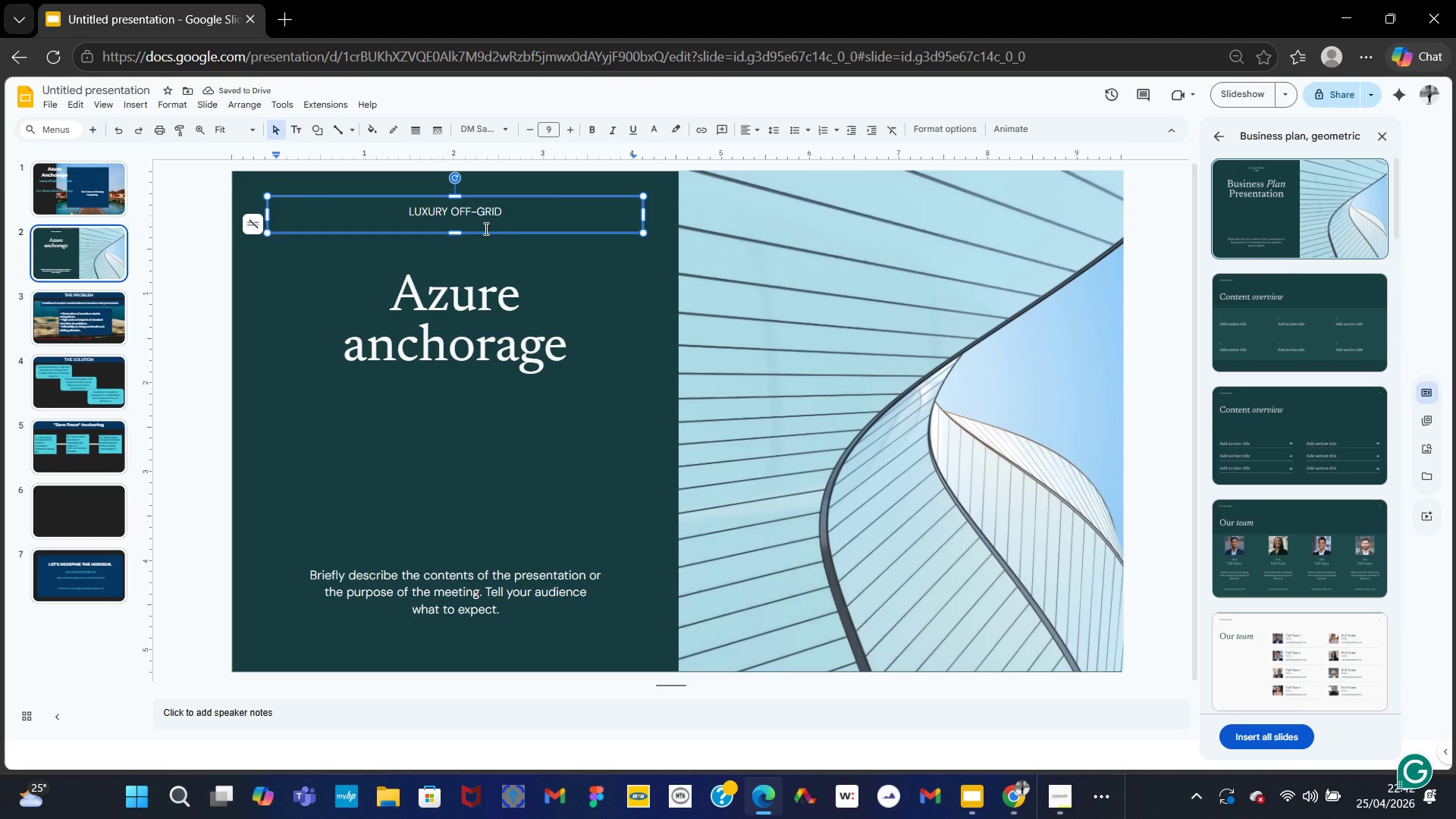 
type(LIVING)
 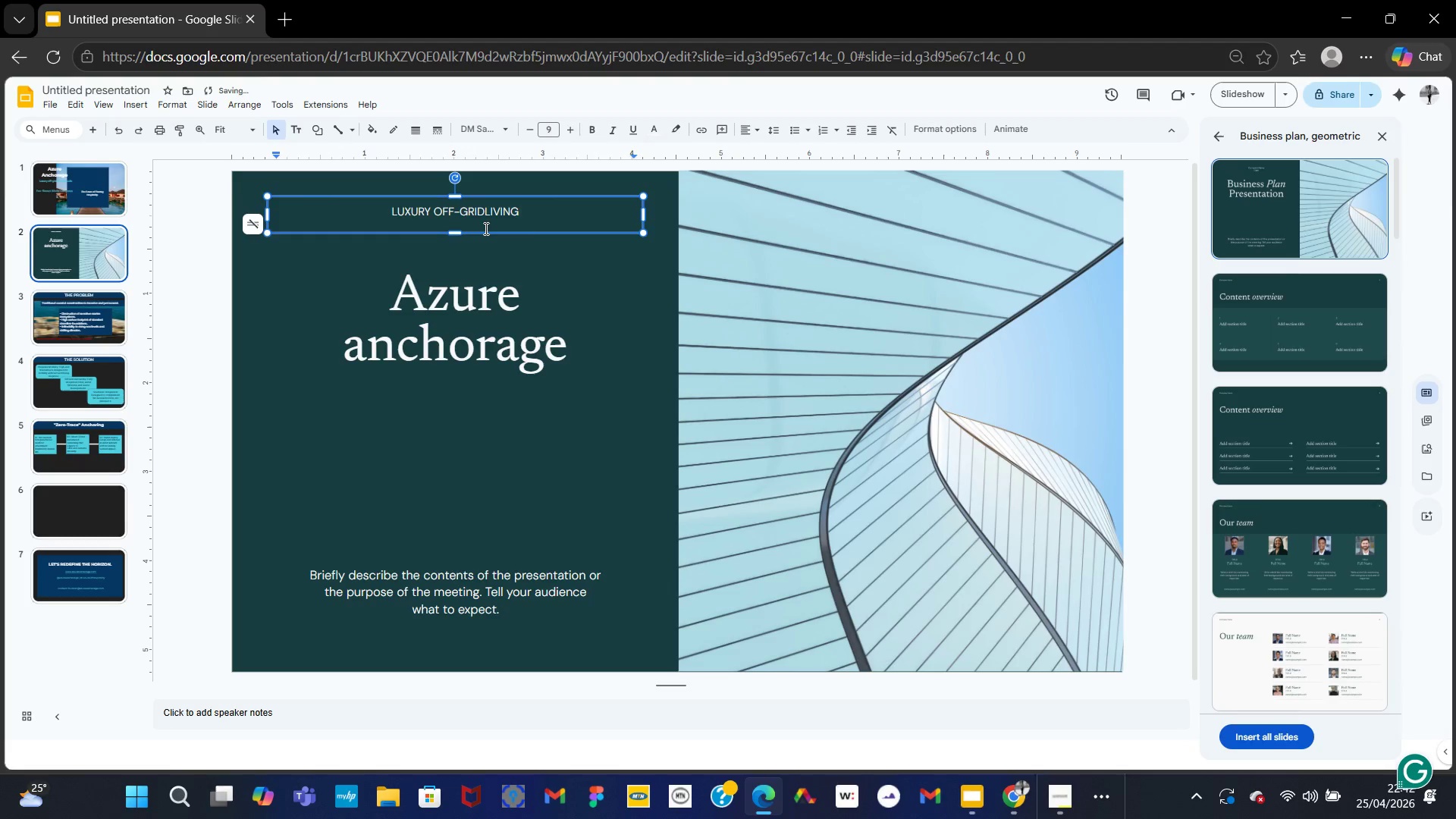 
key(ArrowLeft)
 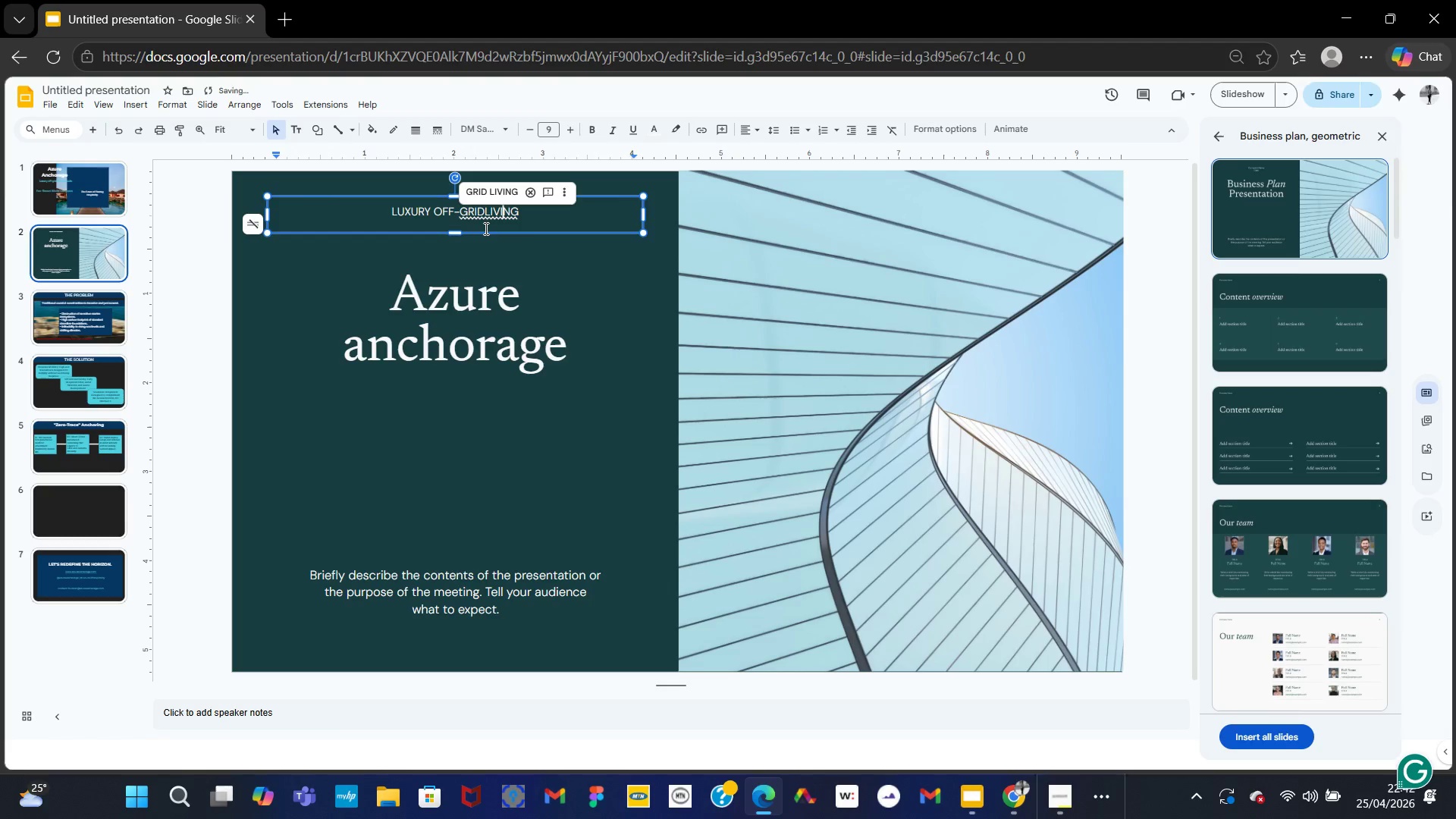 
key(ArrowLeft)
 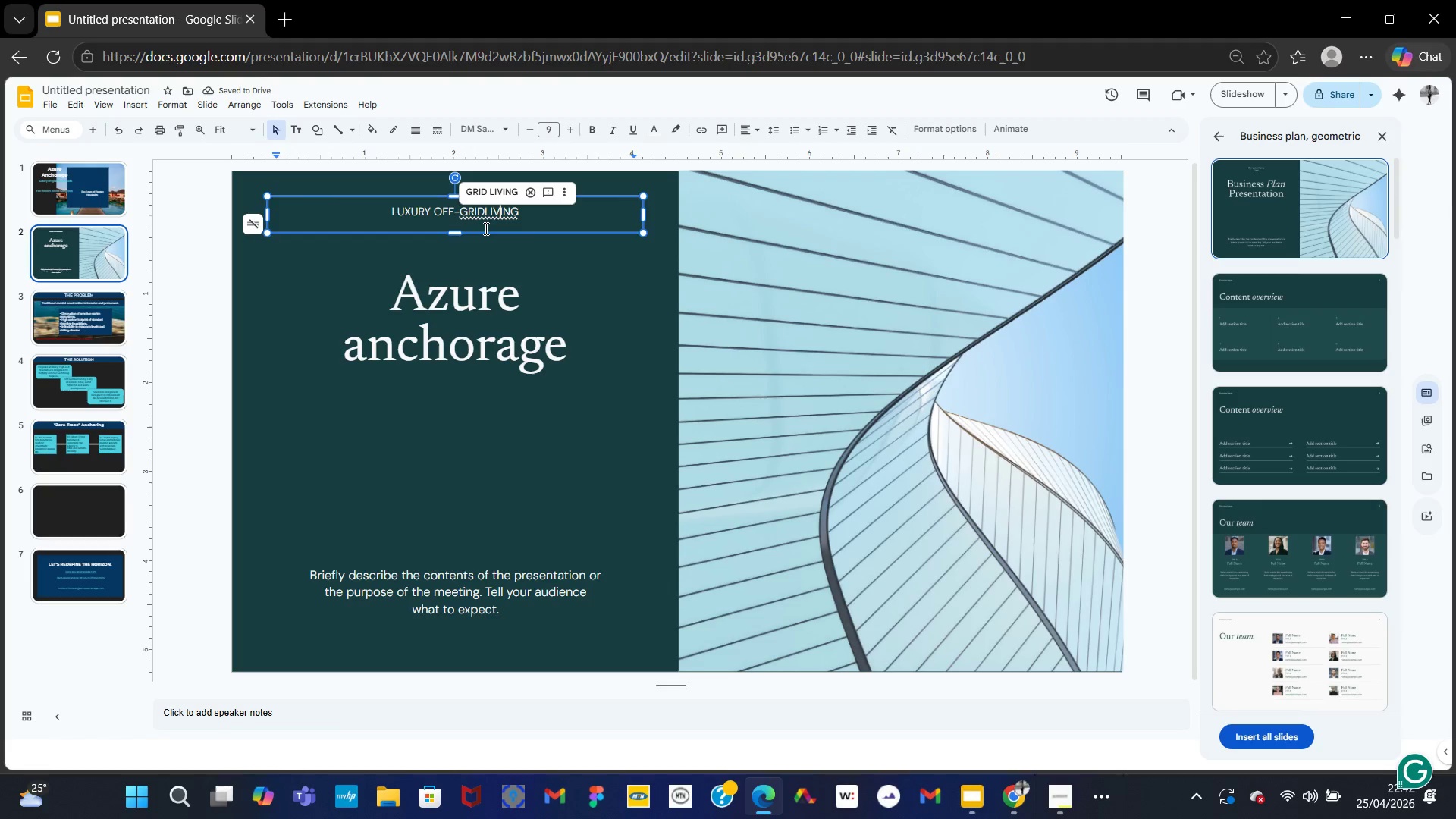 
key(ArrowLeft)
 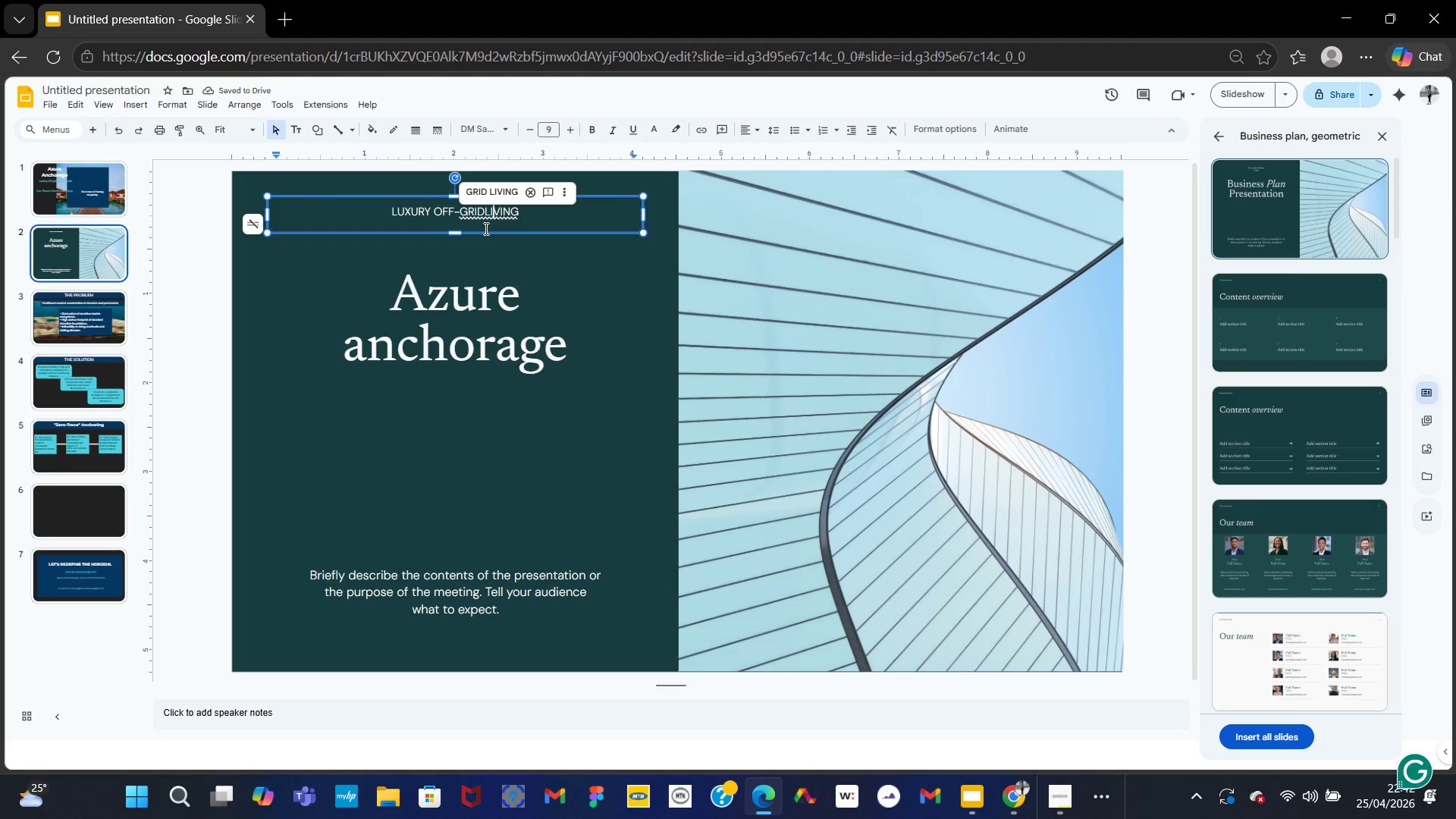 
key(ArrowLeft)
 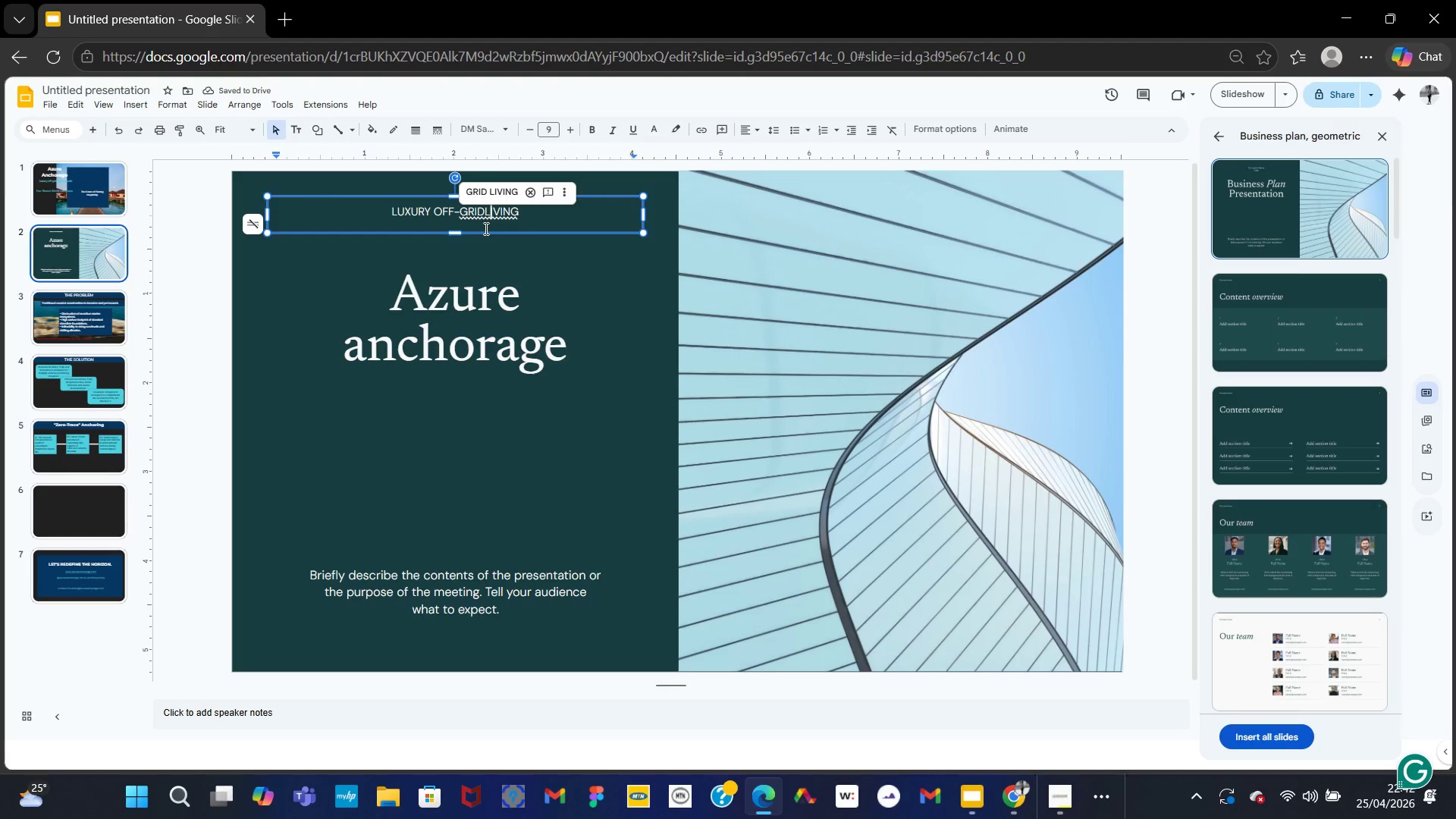 
key(ArrowLeft)
 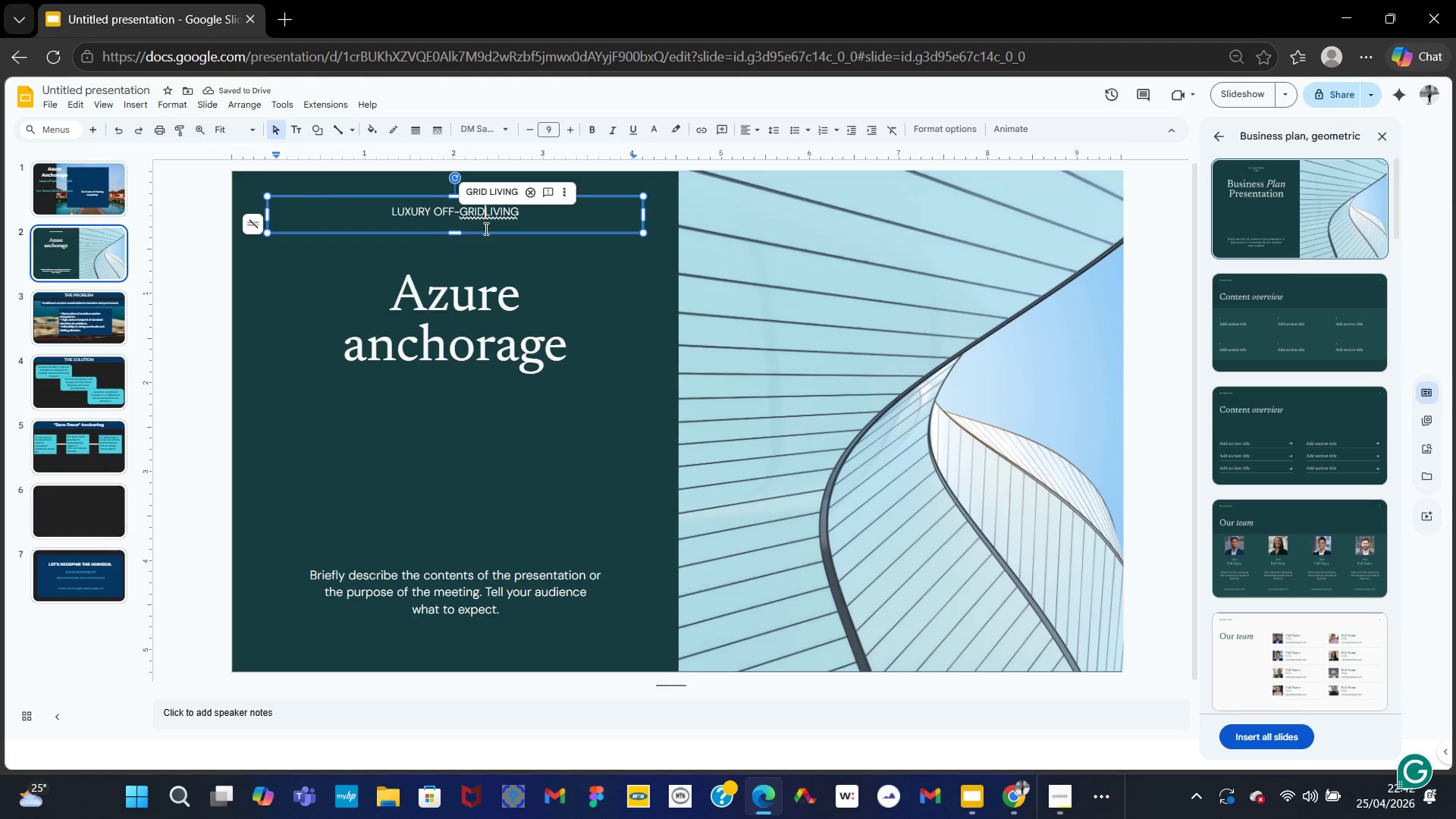 
key(ArrowLeft)
 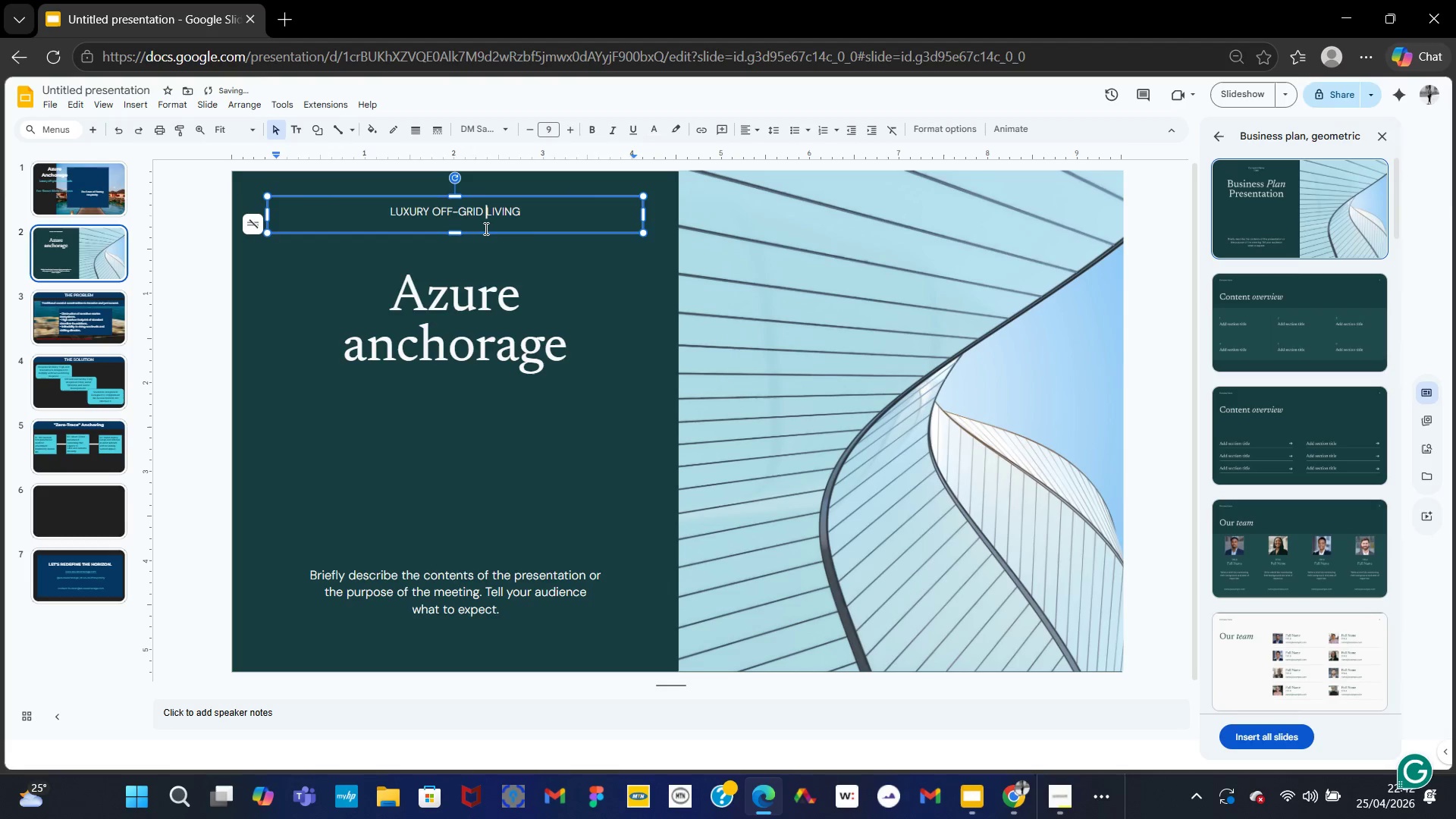 
key(Space)
 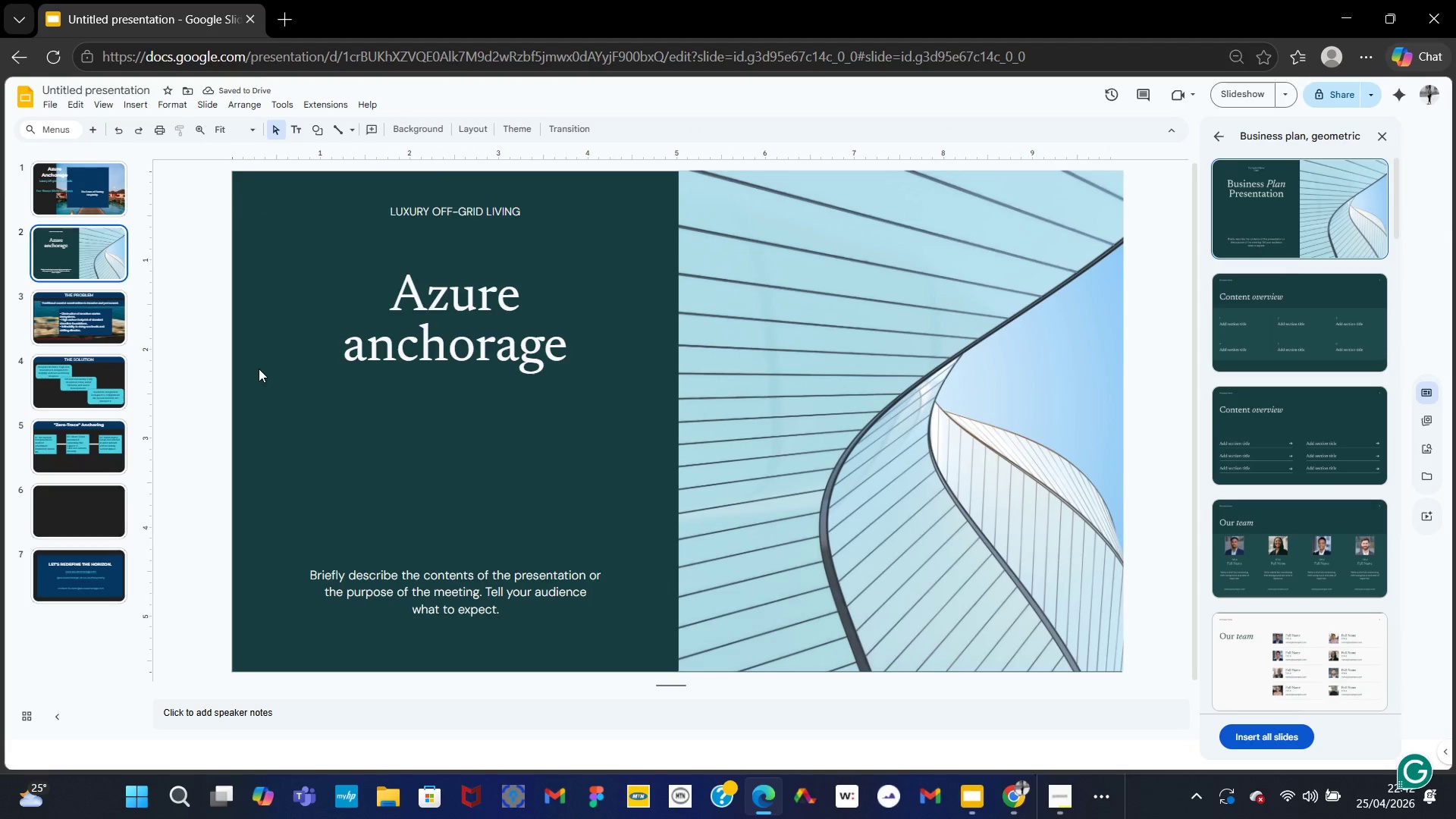 
left_click([394, 212])
 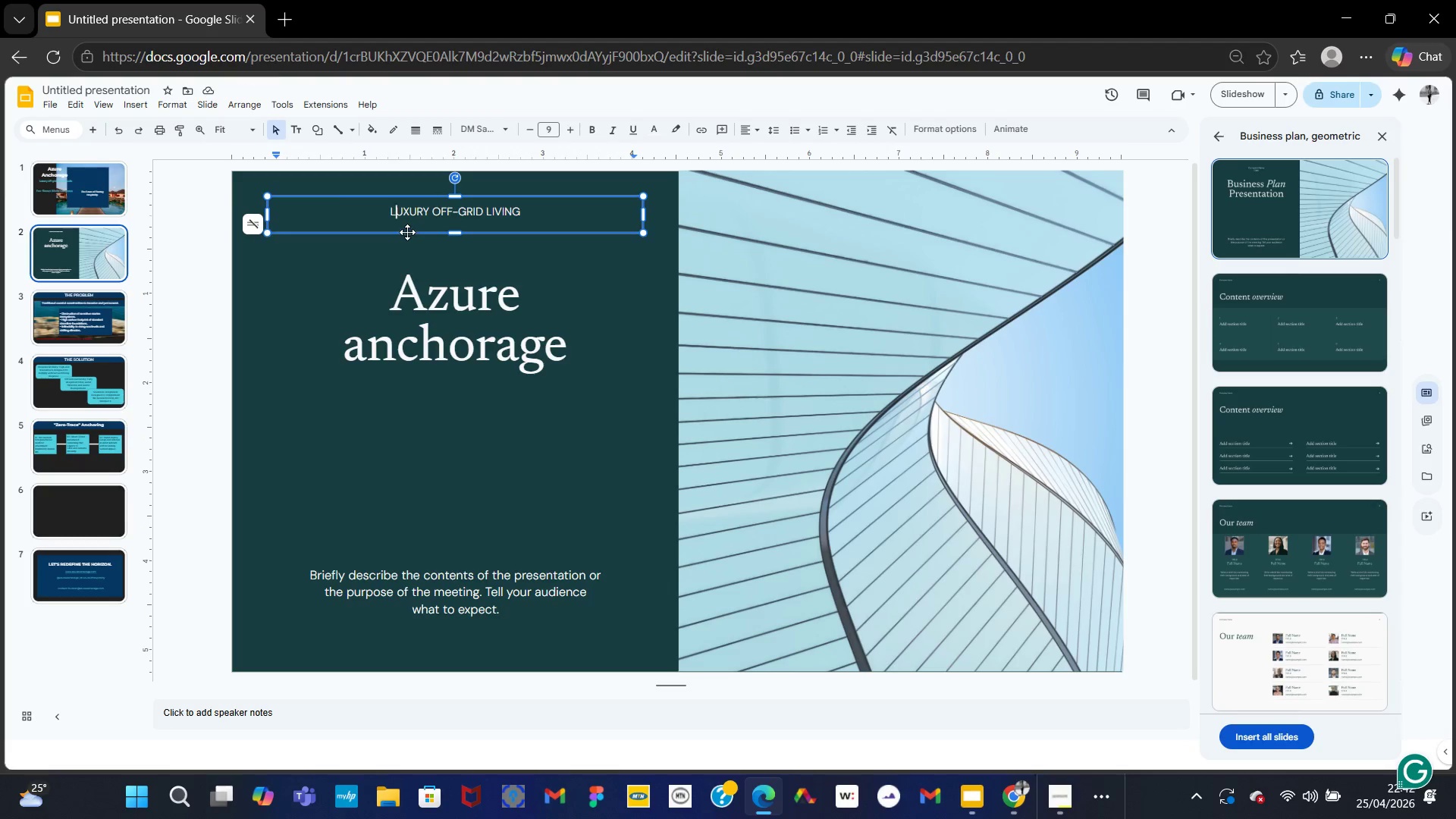 
left_click([407, 232])
 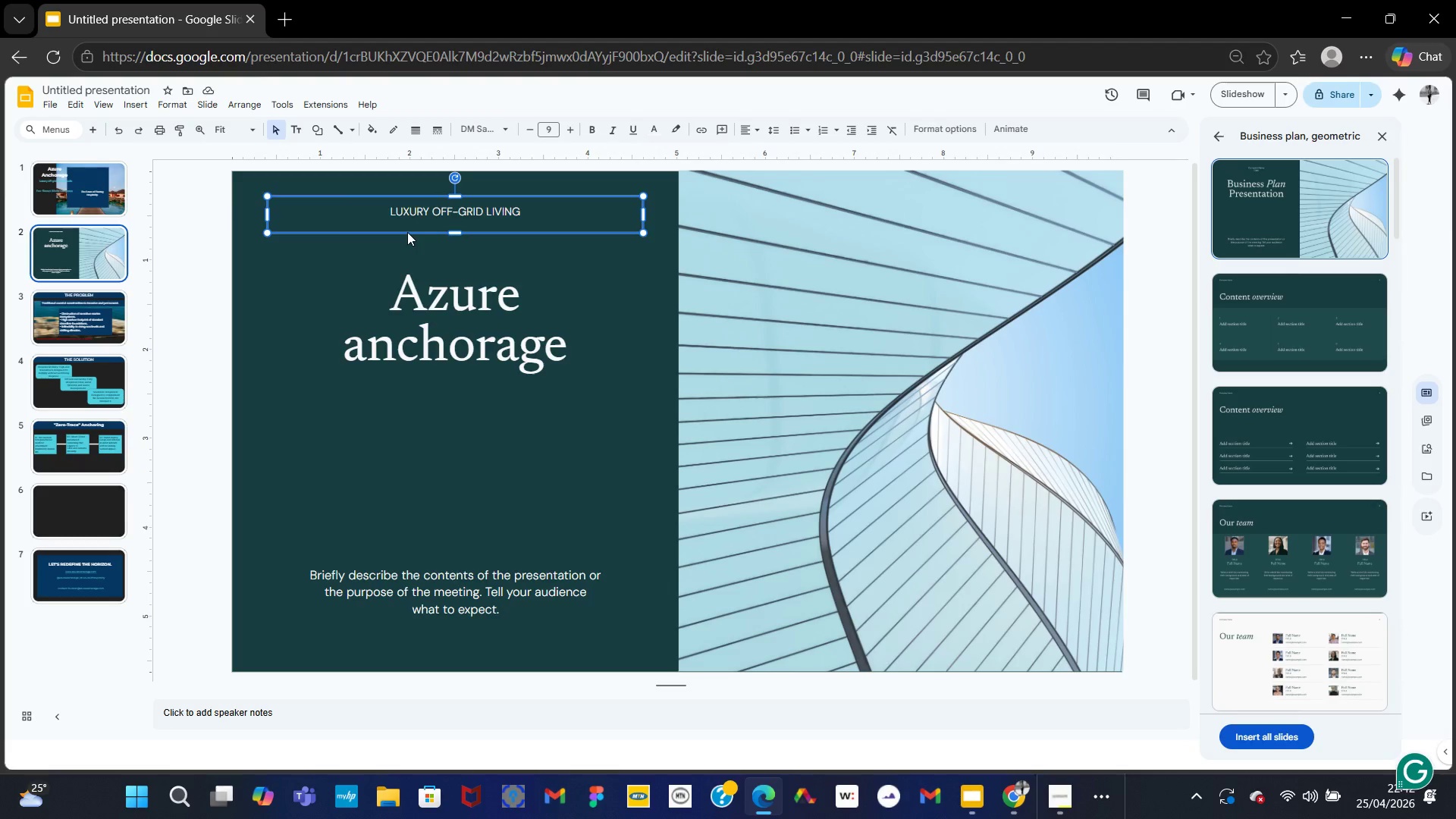 
left_click_drag(start_coordinate=[407, 232], to_coordinate=[420, 403])
 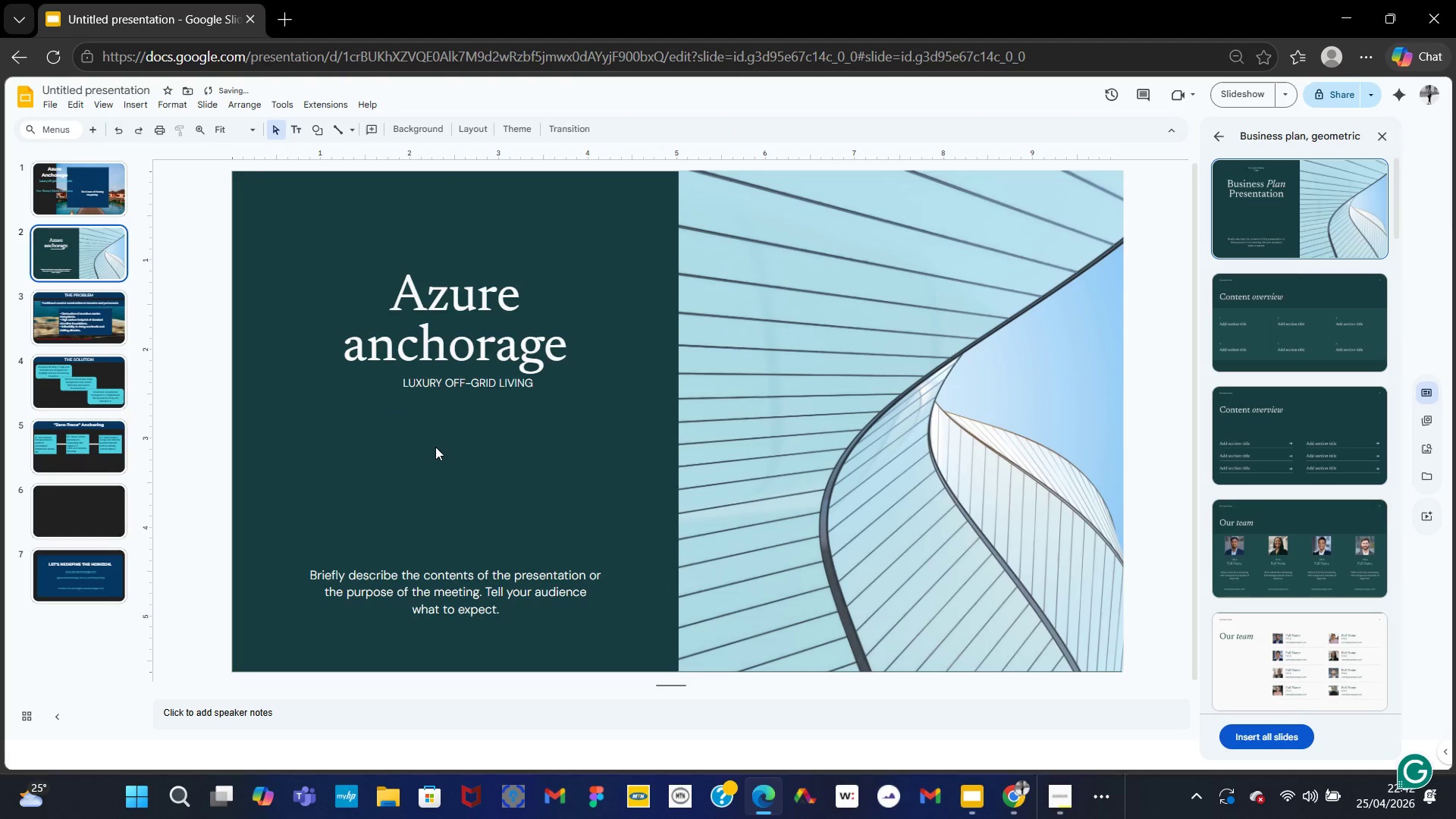 
left_click([435, 447])
 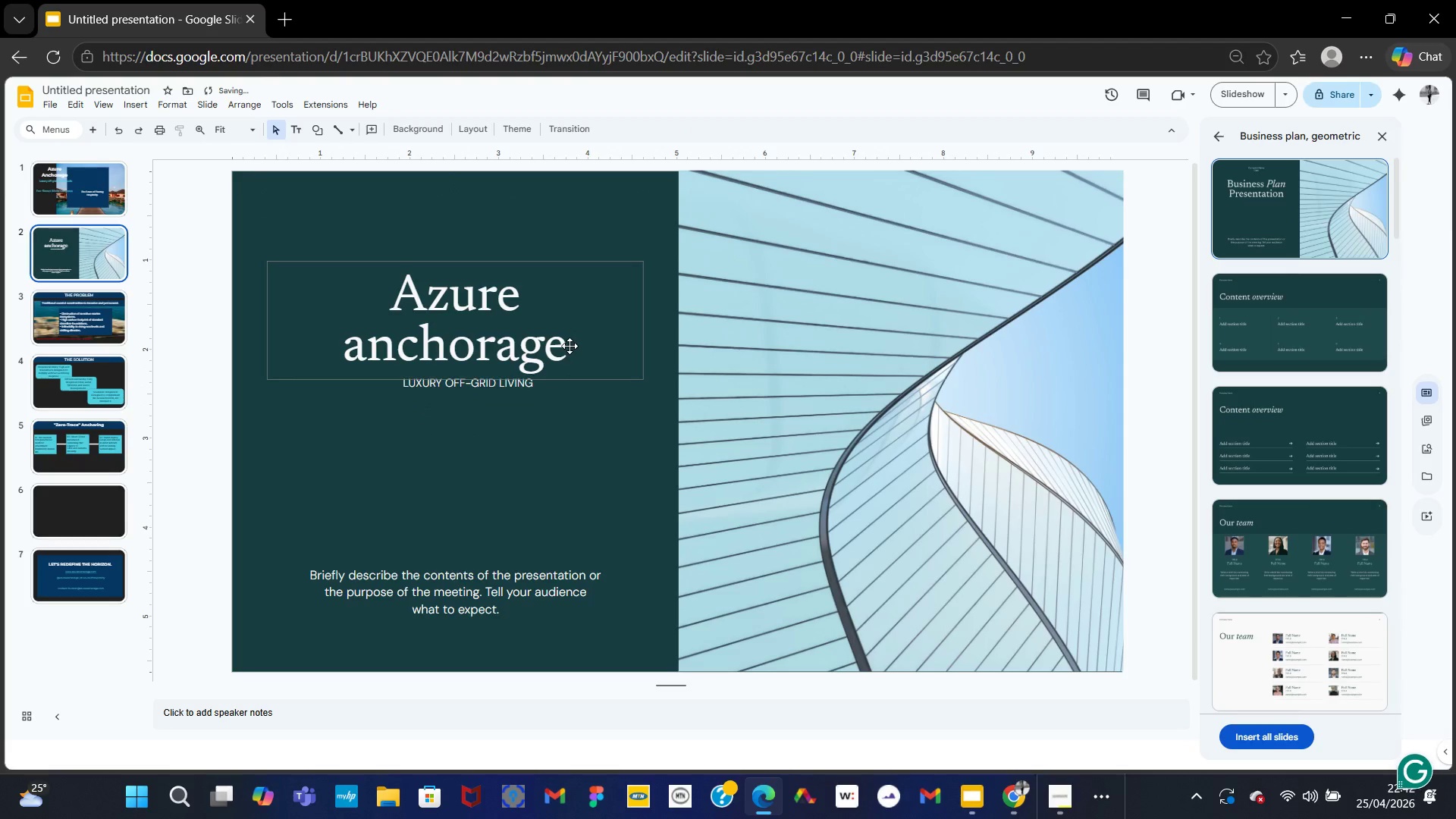 
left_click([570, 346])
 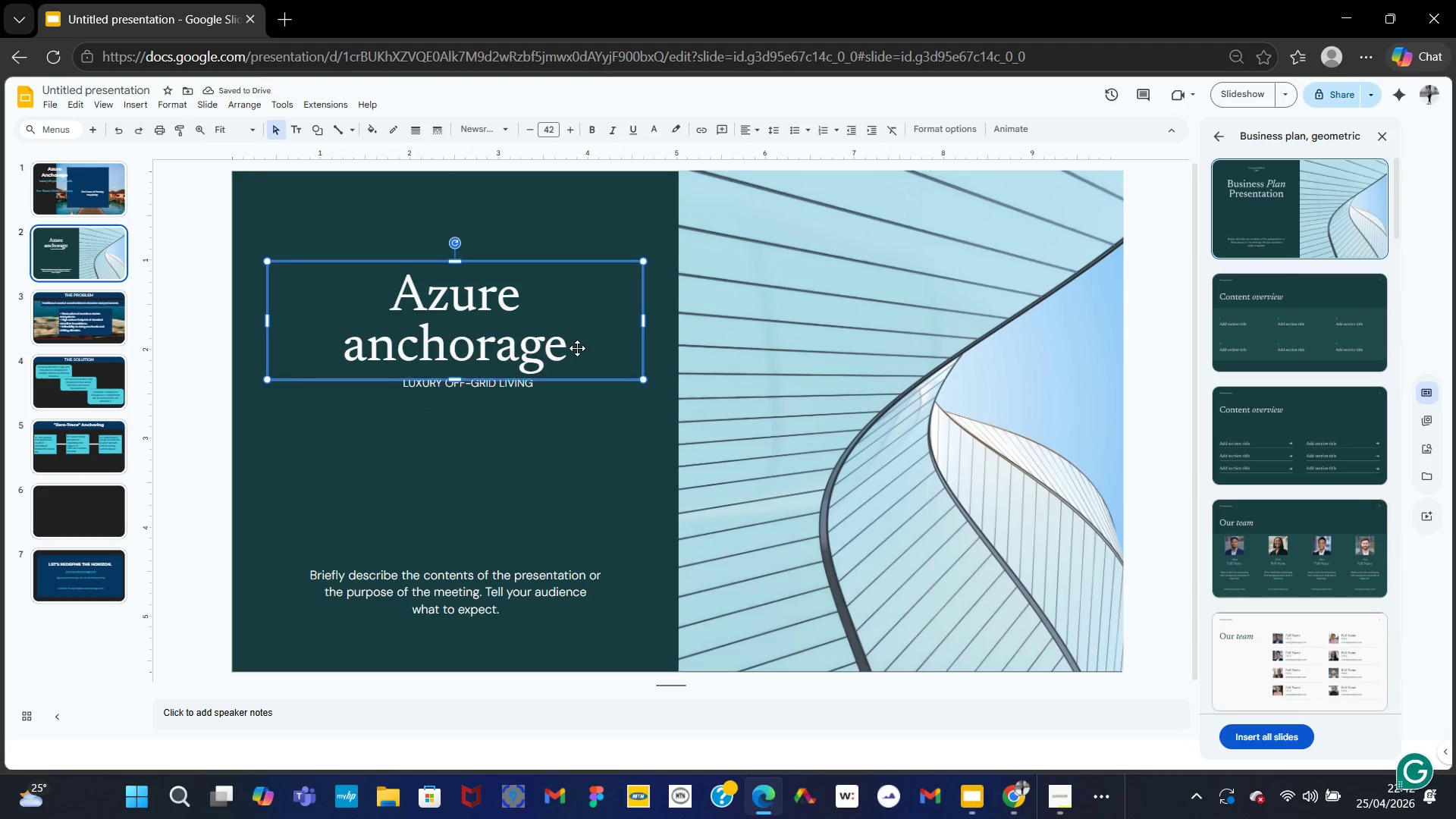 
double_click([577, 348])
 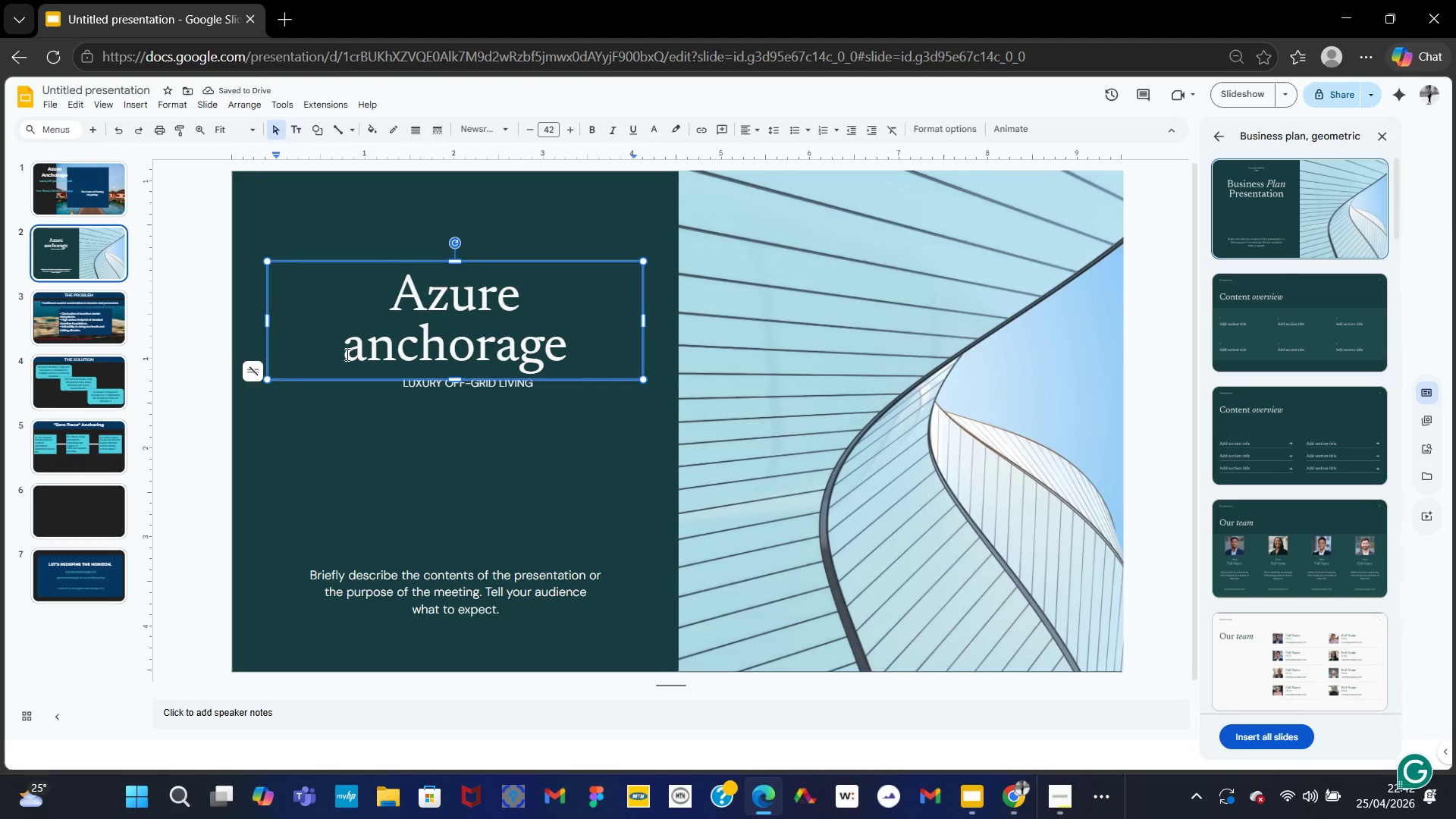 
left_click([345, 354])
 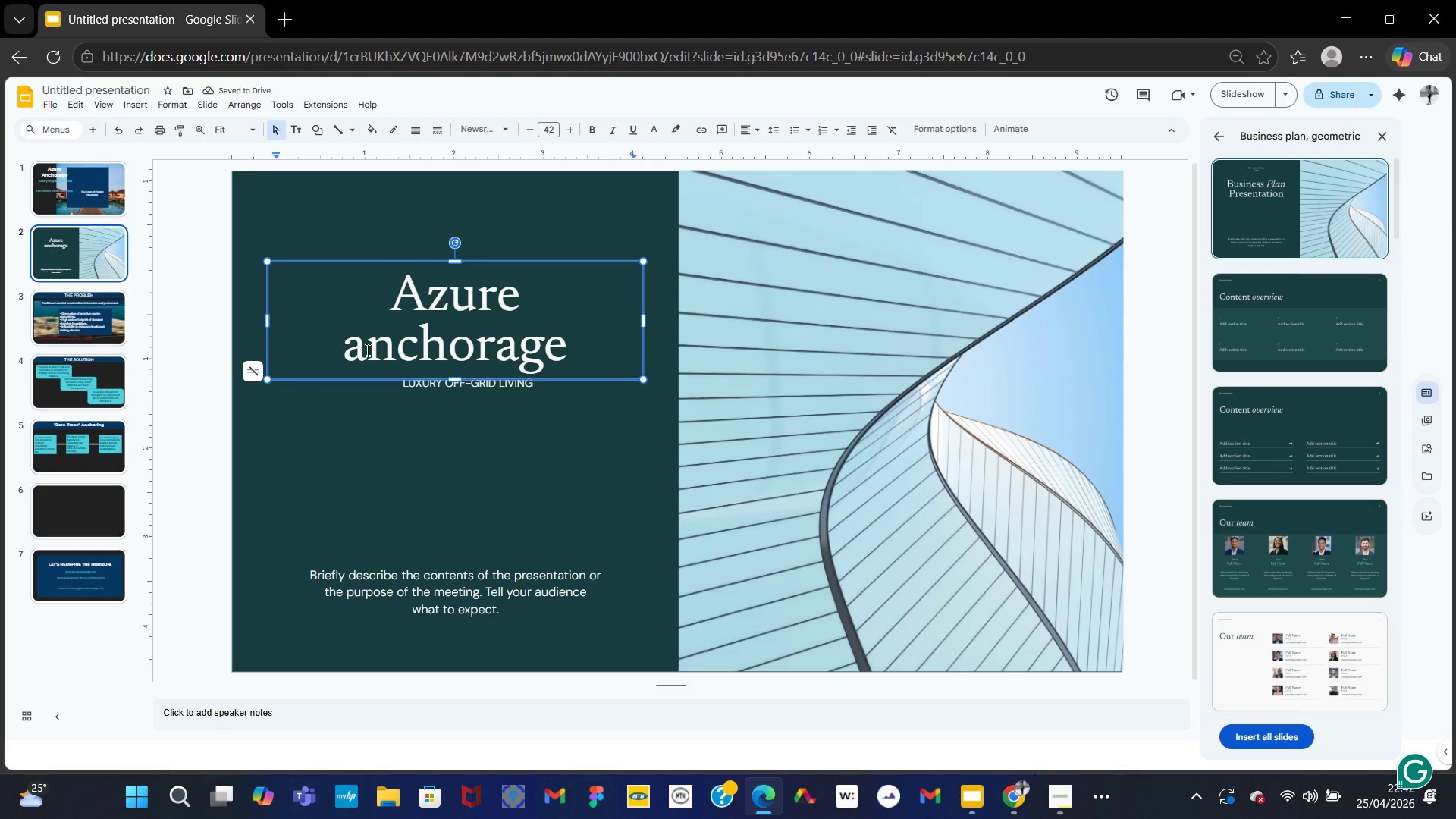 
left_click([372, 349])
 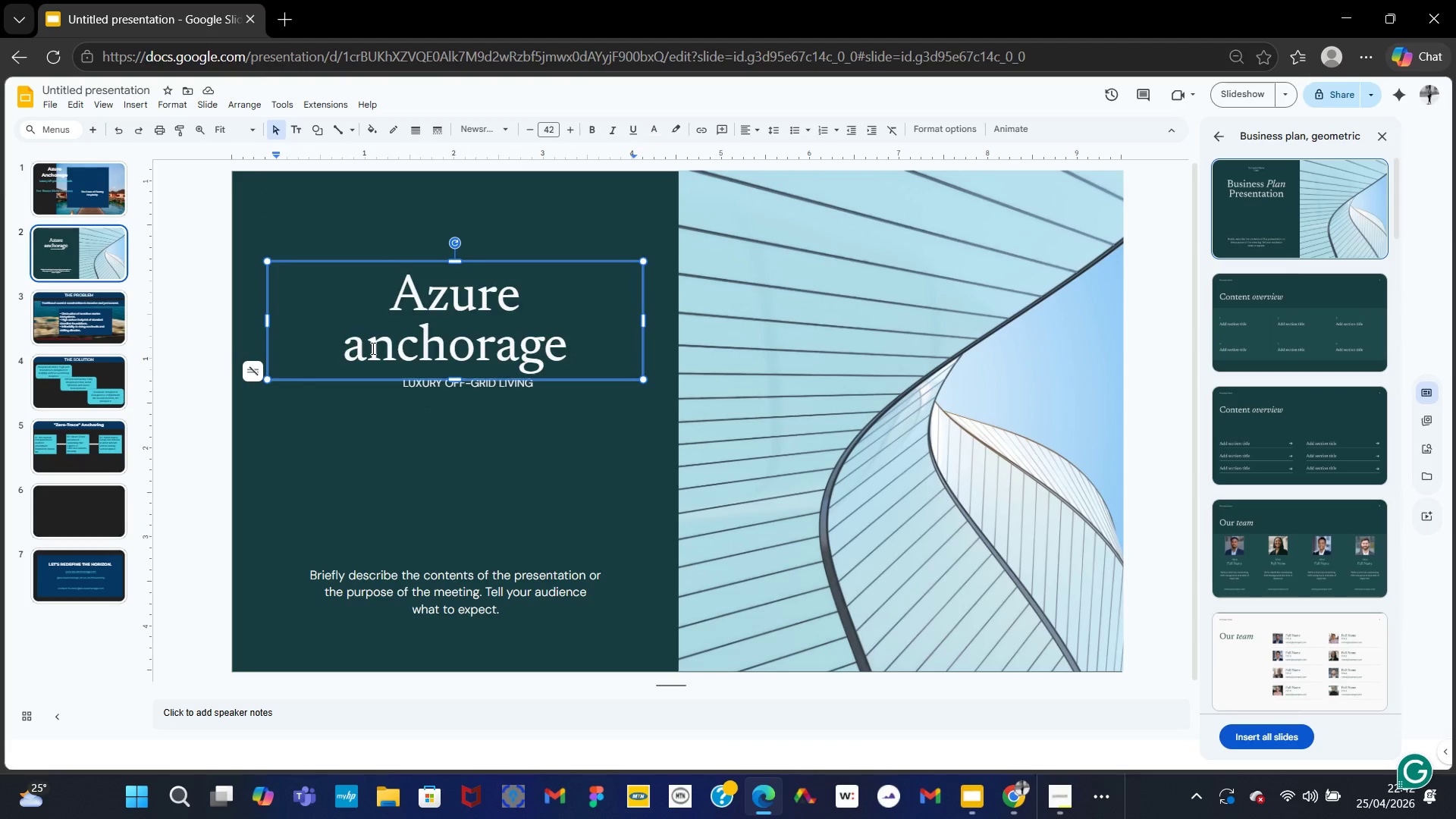 
key(Backspace)
 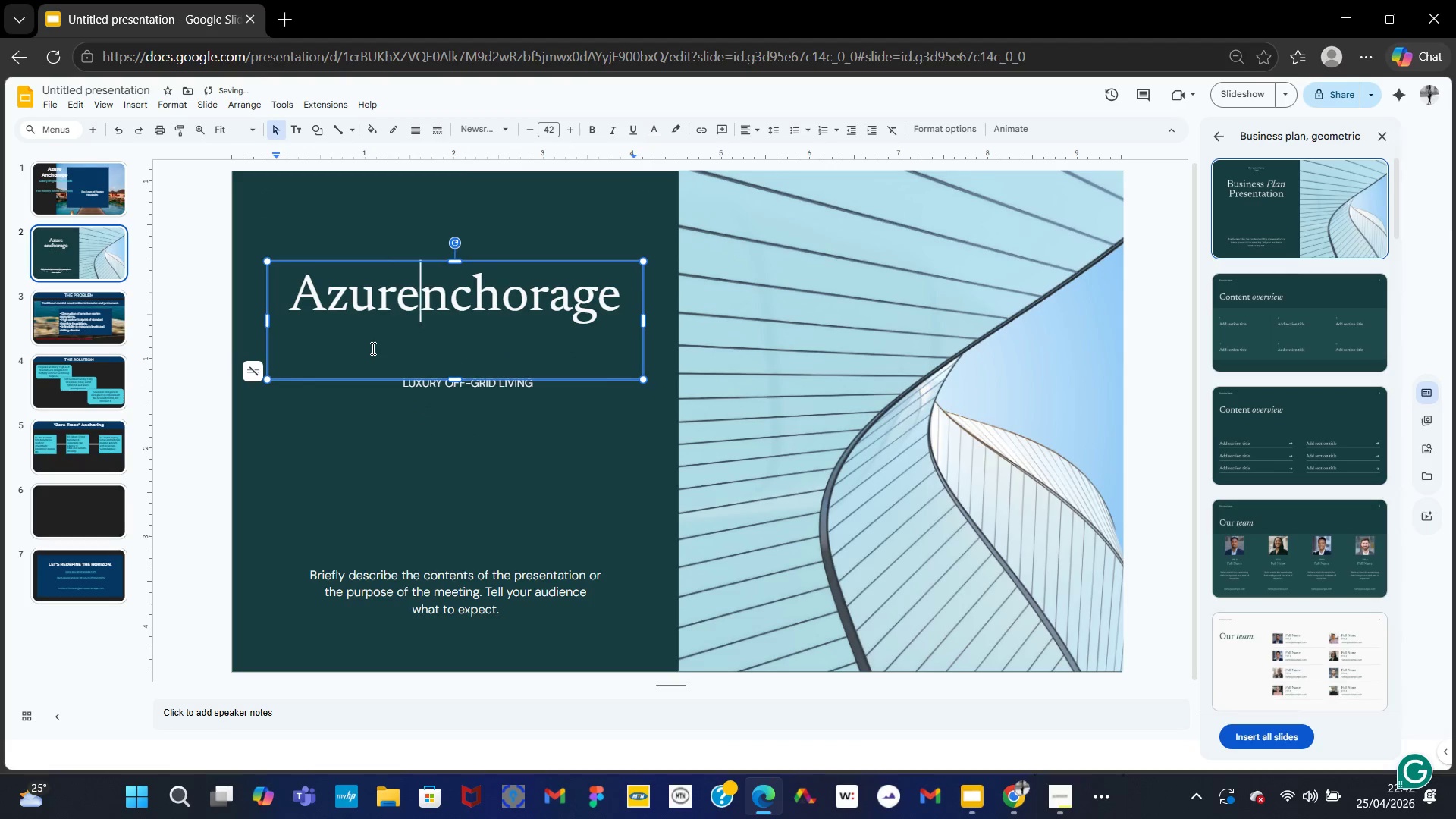 
key(Backspace)
 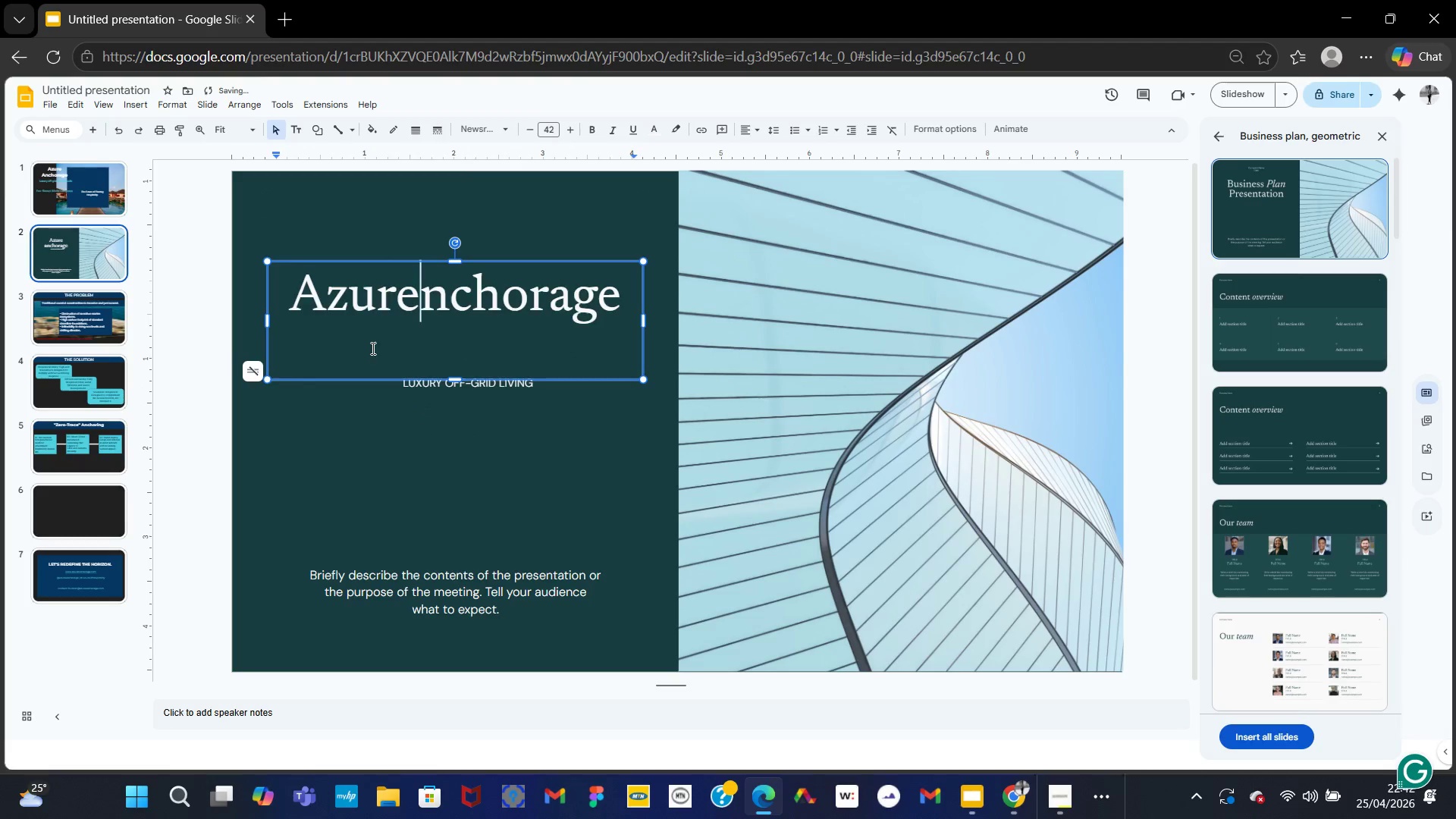 
key(Enter)
 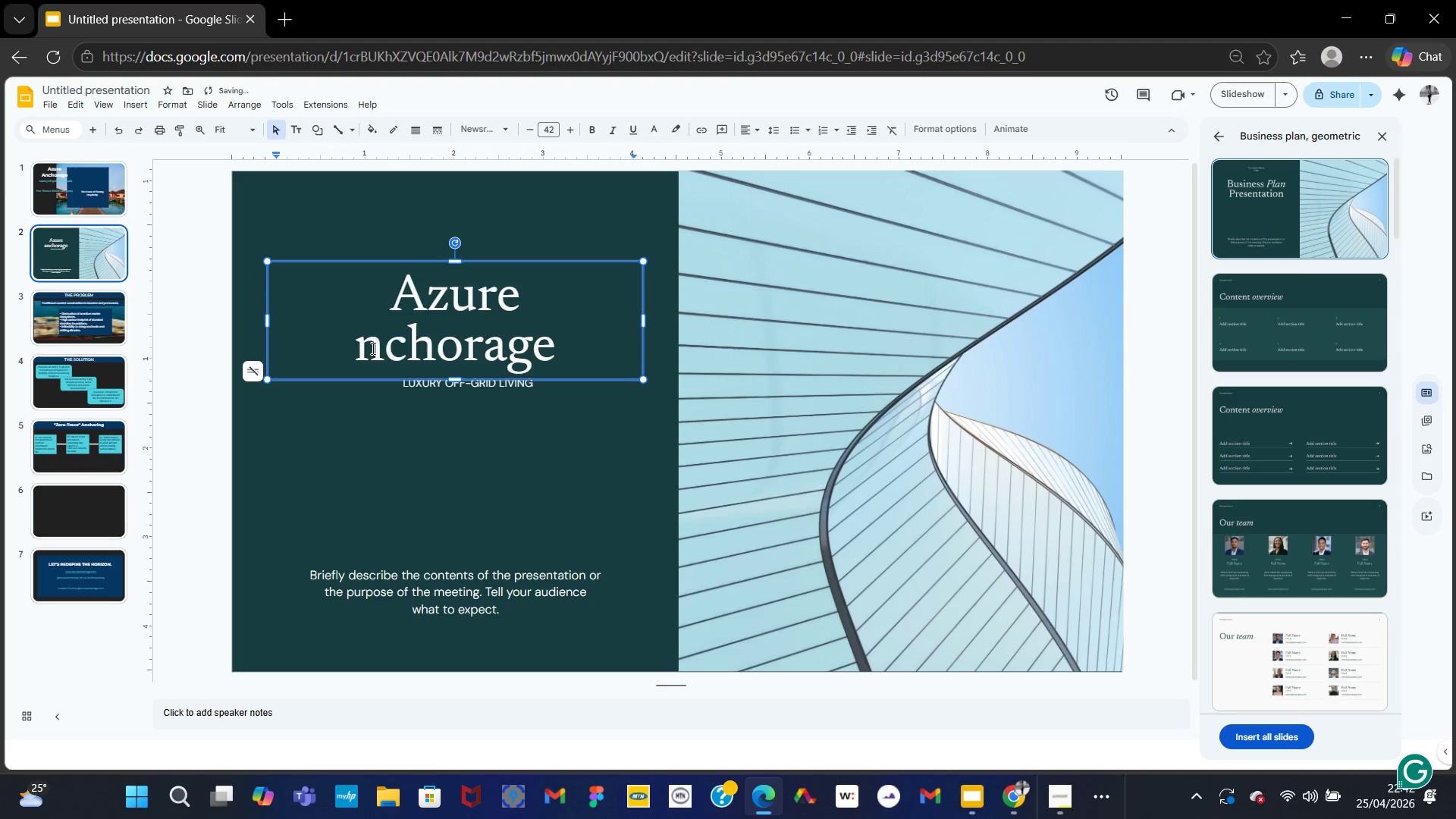 
key(A)
 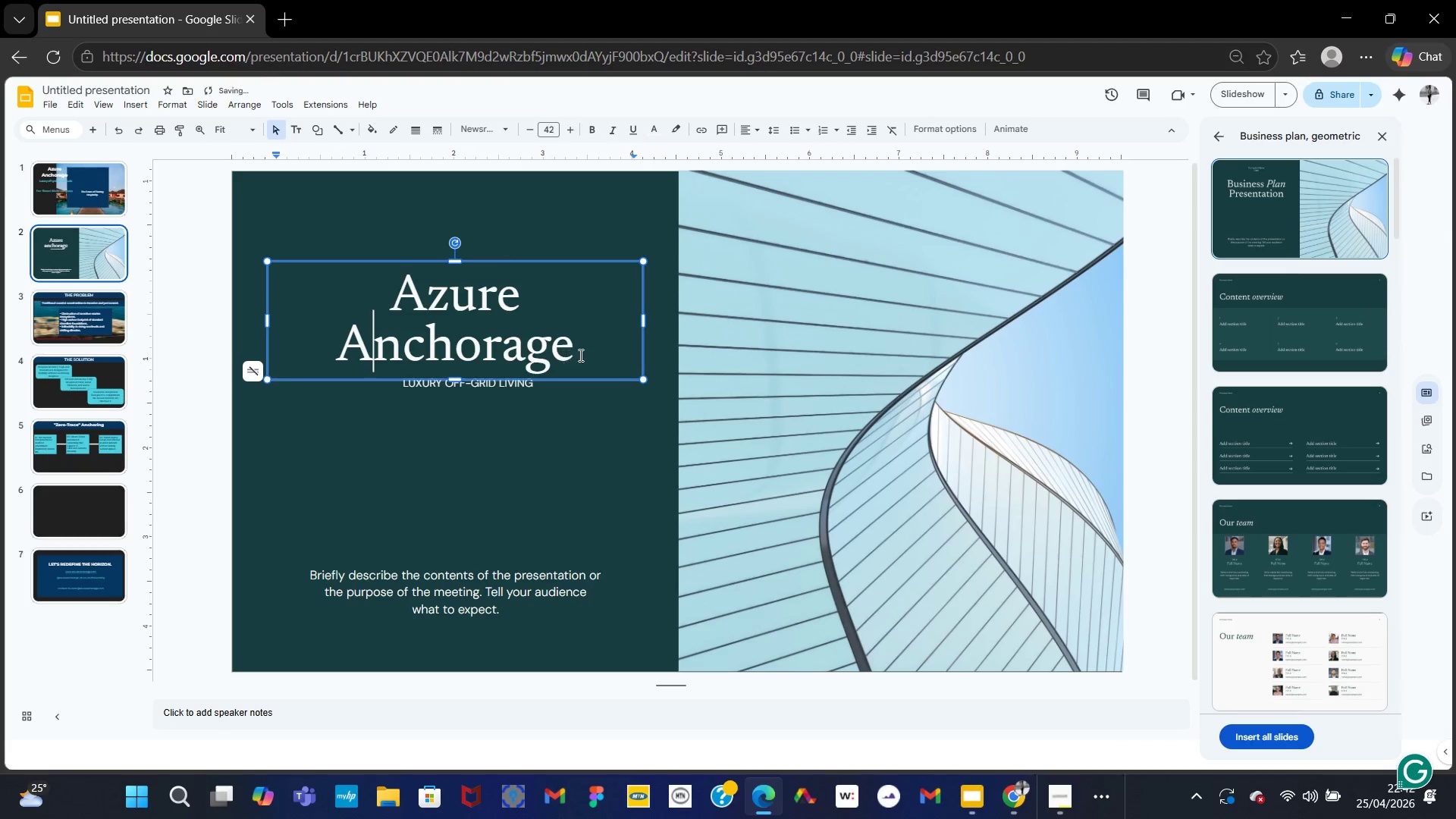 
double_click([579, 354])
 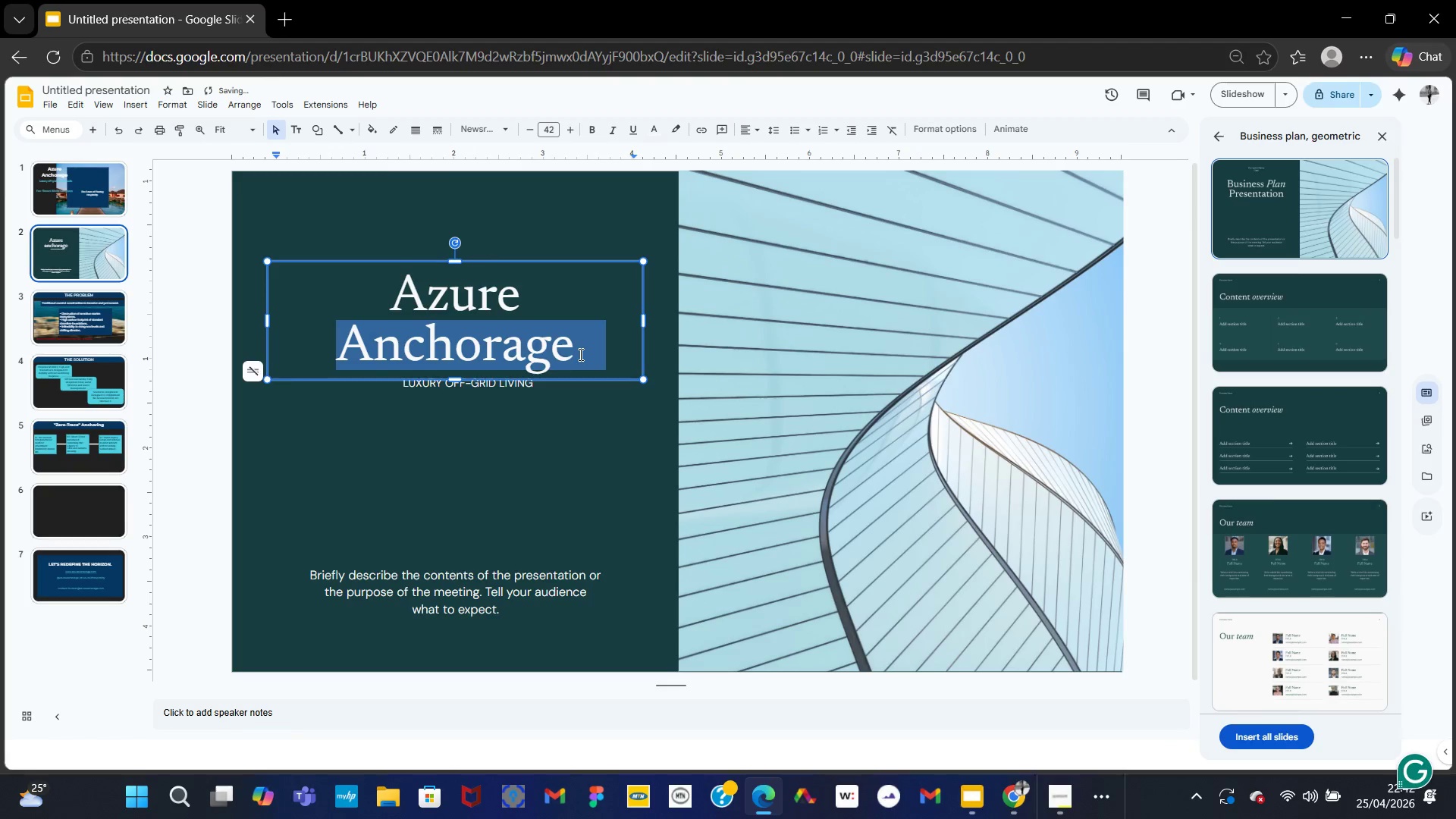 
triple_click([579, 354])
 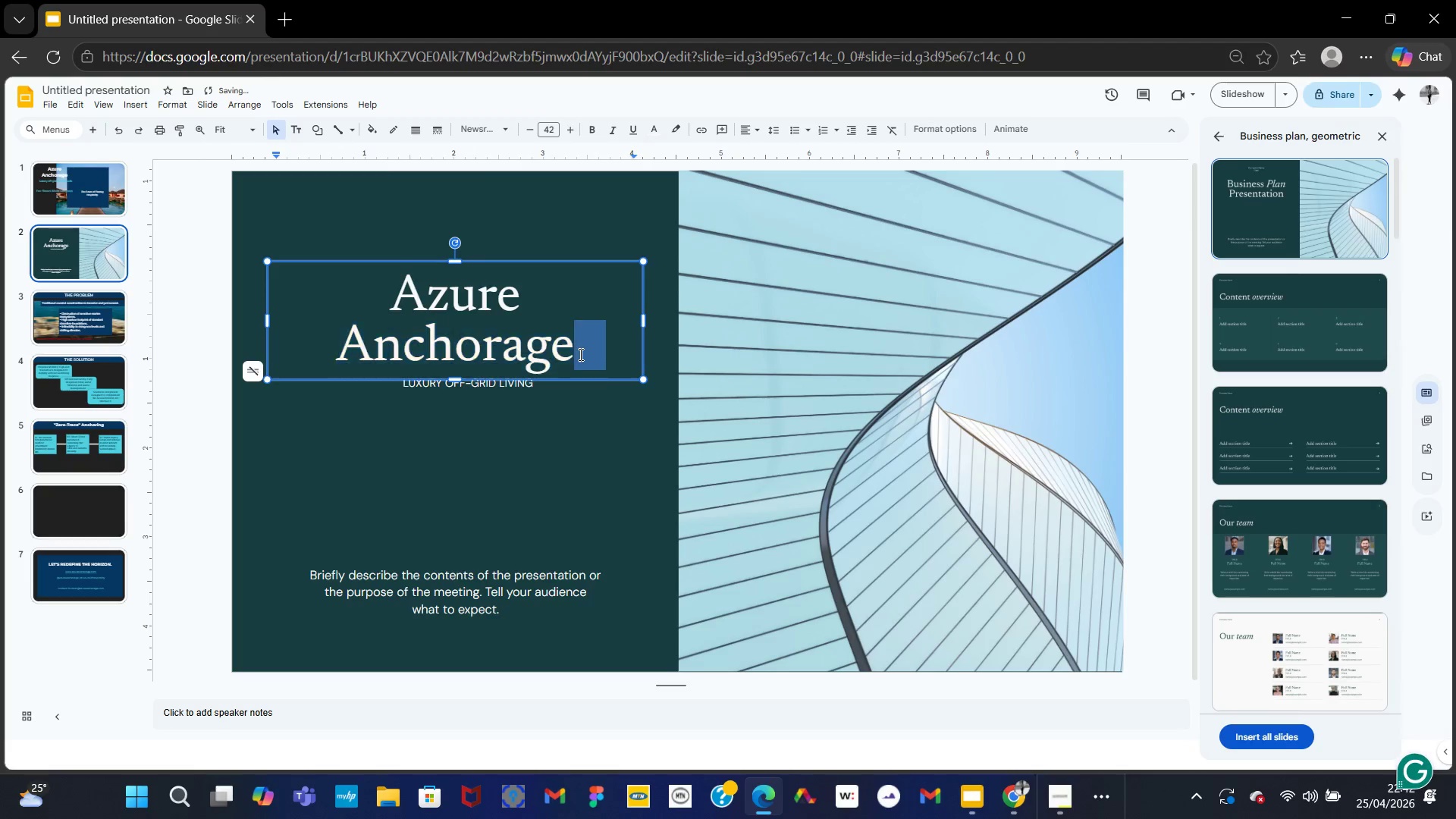 
triple_click([579, 354])
 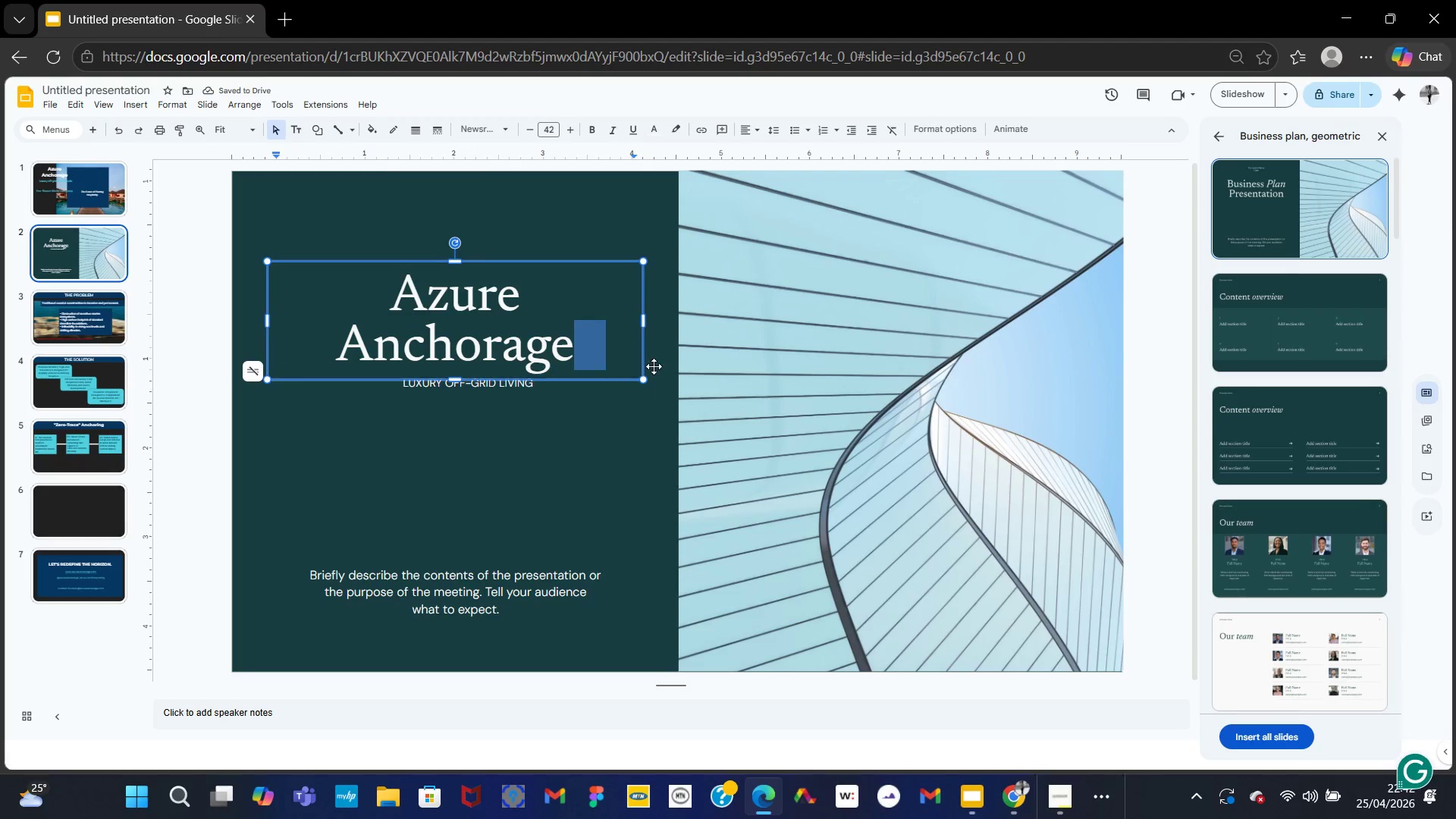 
left_click([654, 366])
 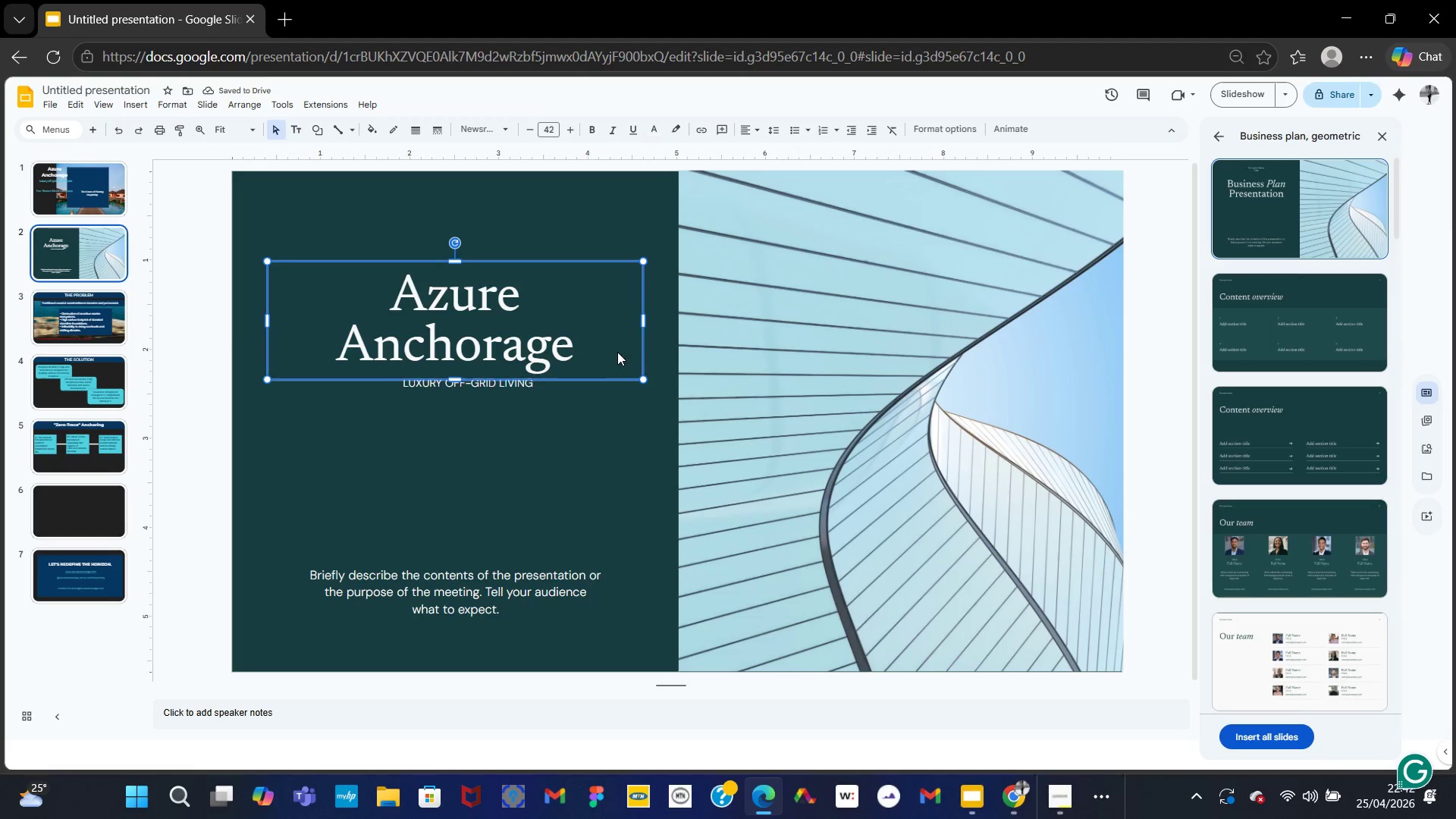 
triple_click([575, 346])
 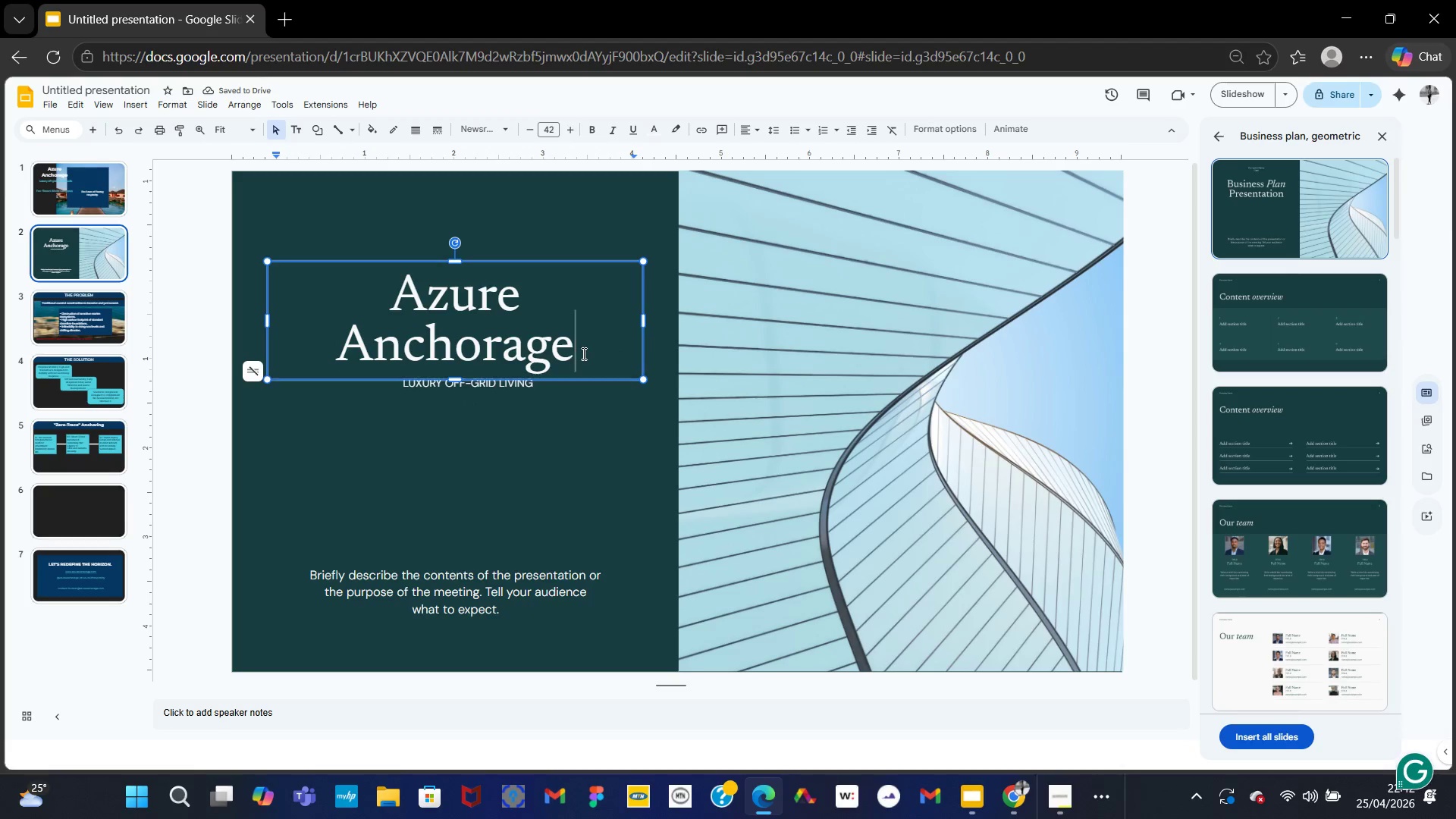 
left_click_drag(start_coordinate=[582, 353], to_coordinate=[401, 283])
 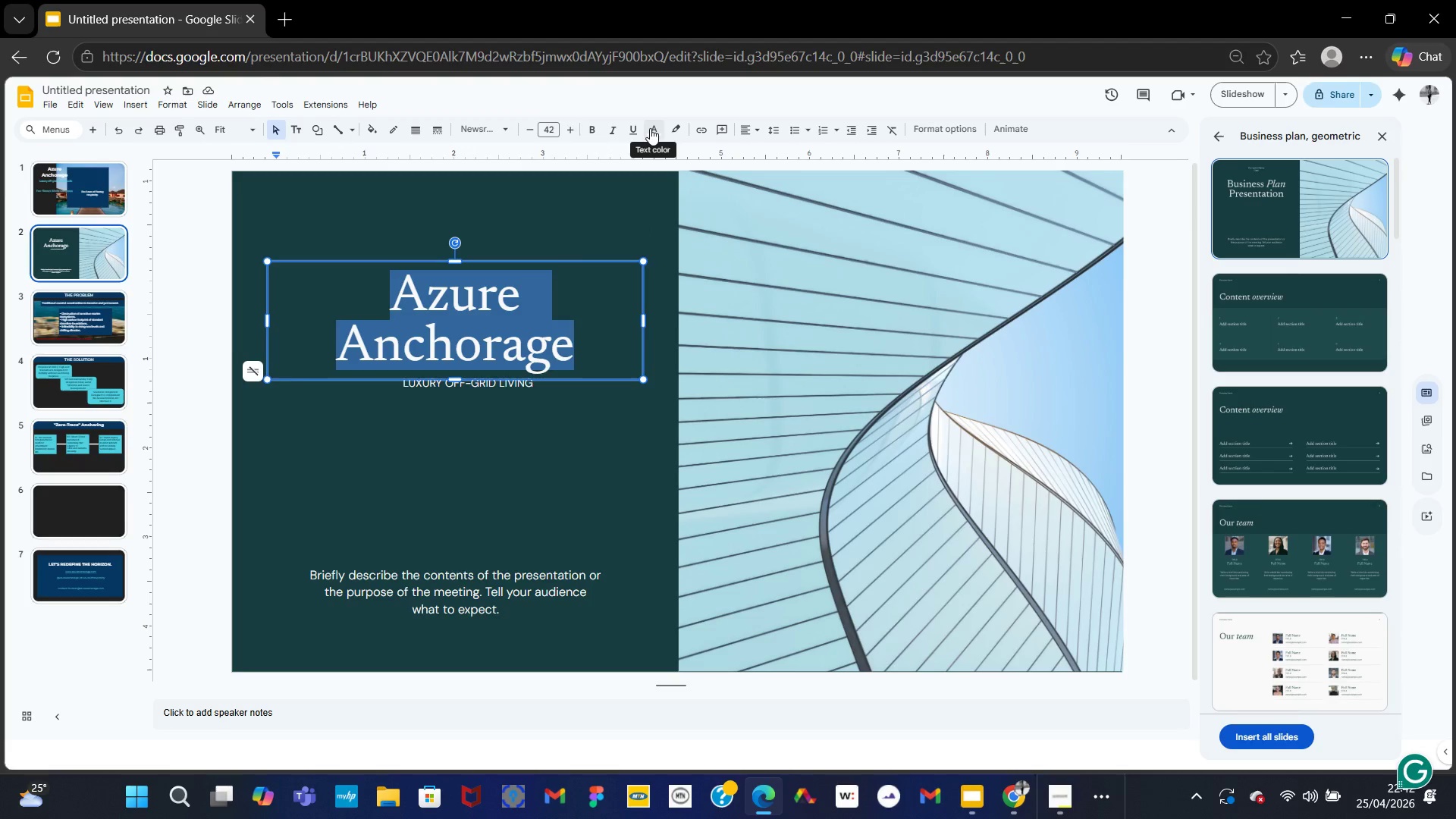 
wait(6.59)
 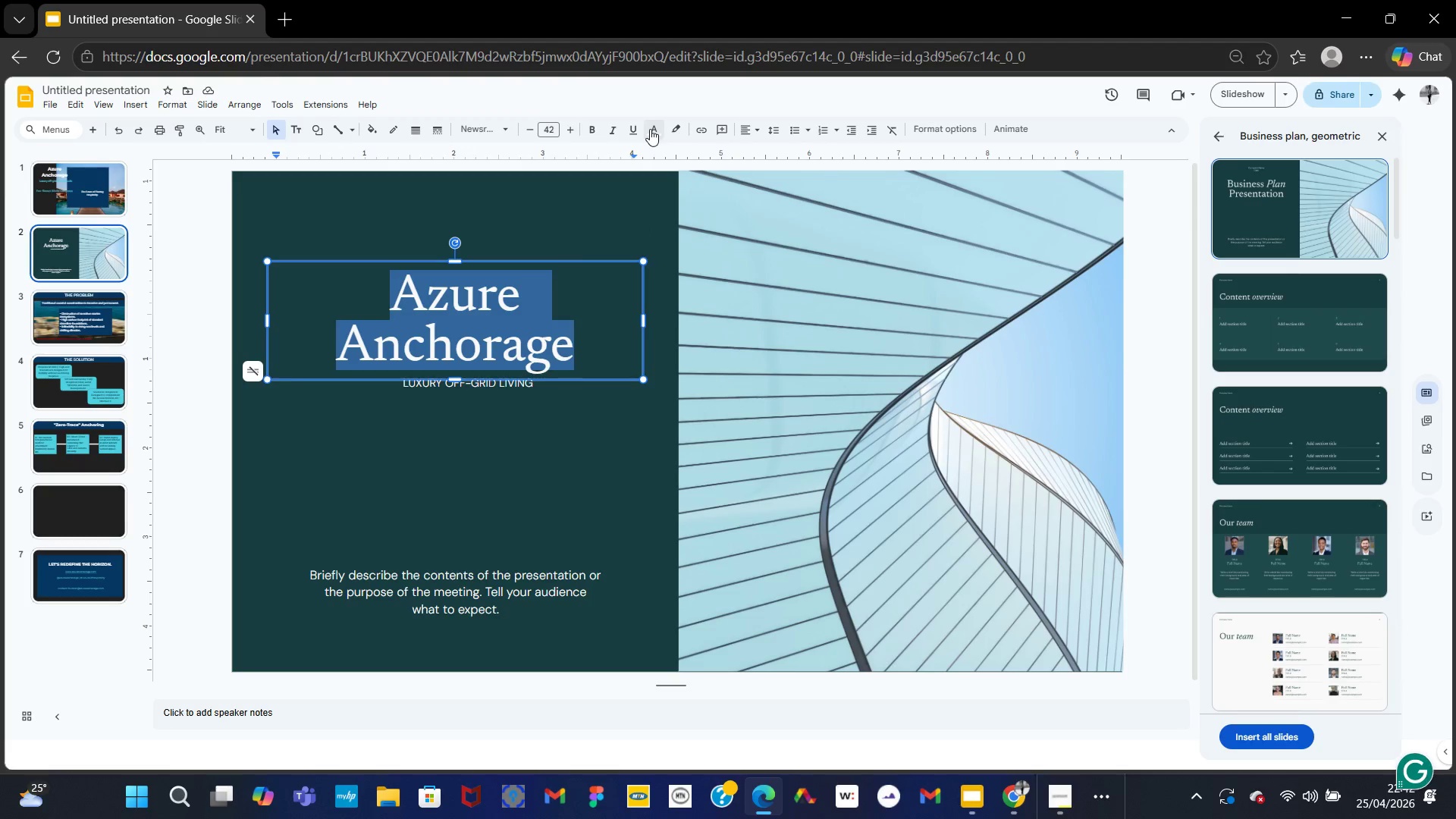 
left_click([947, 126])
 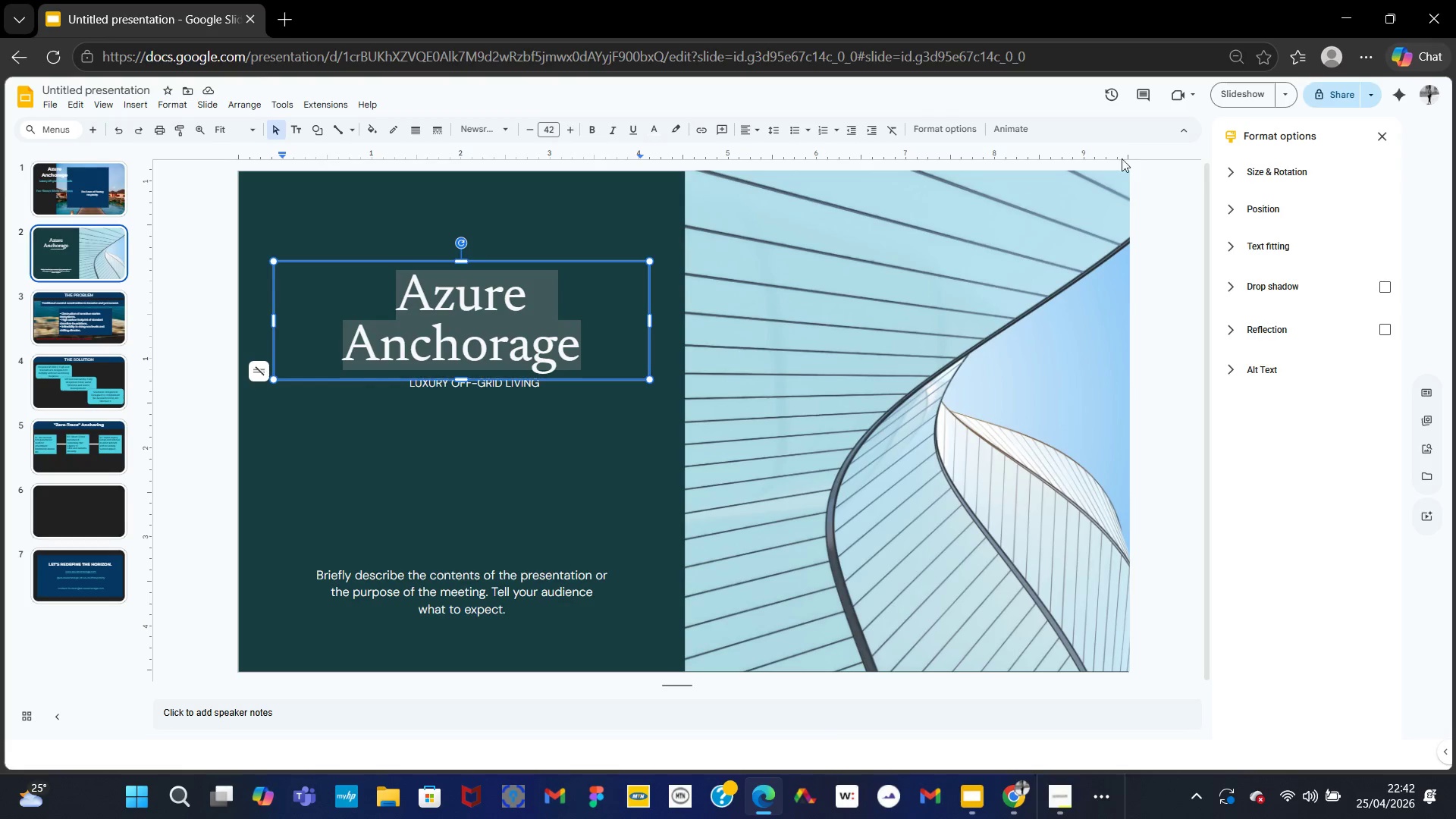 
mouse_move([659, 130])
 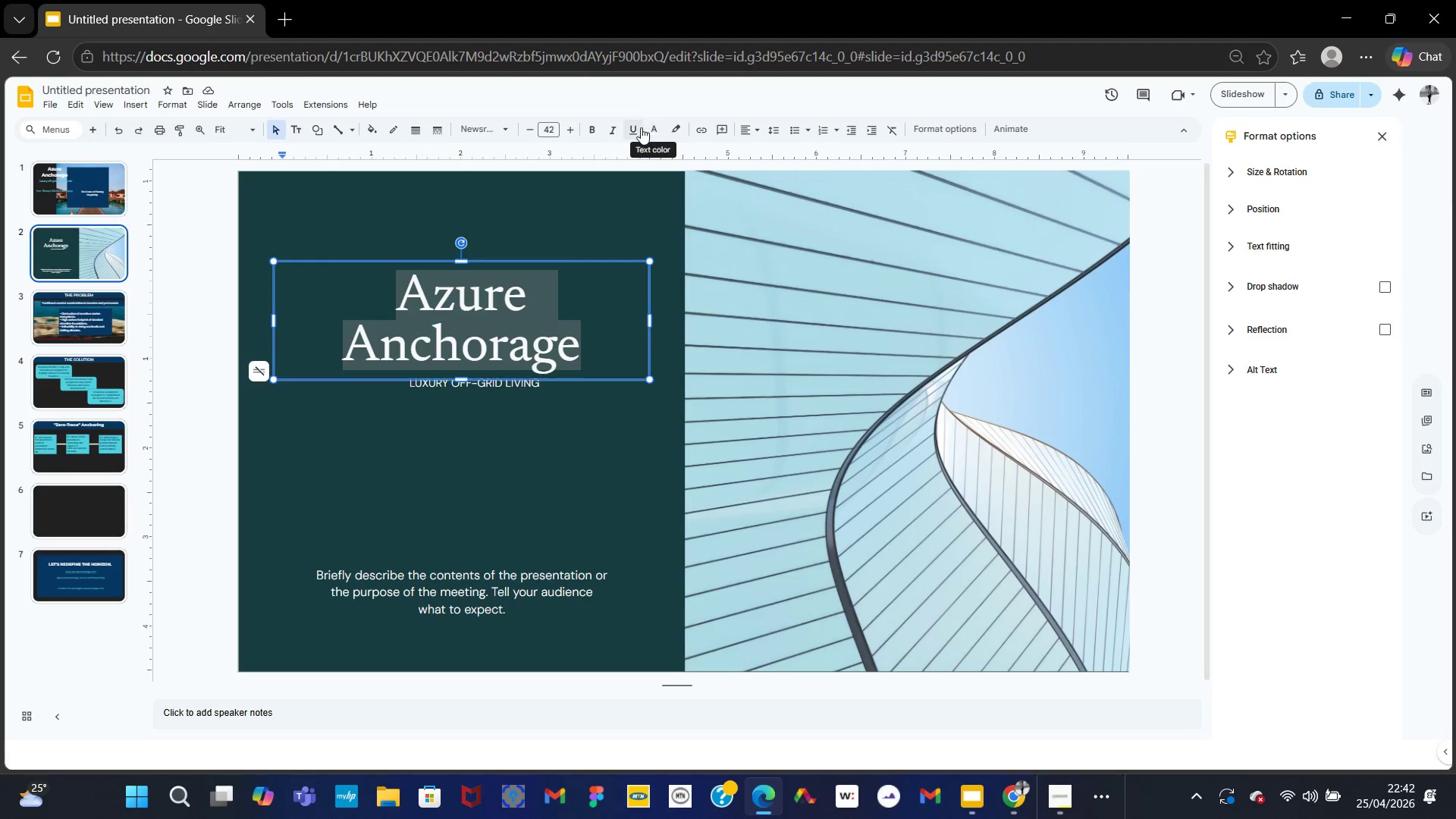 
mouse_move([624, 127])
 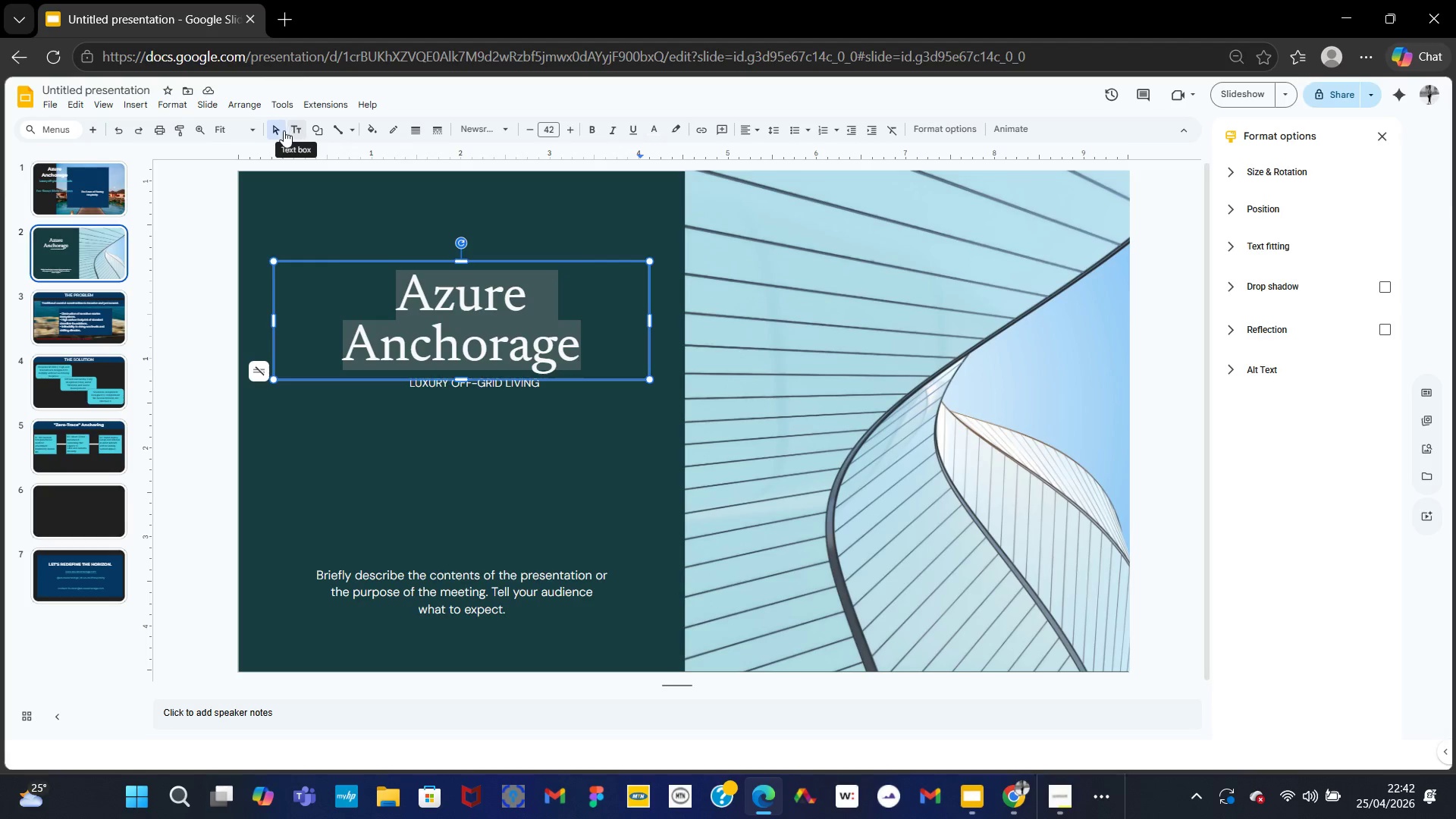 
wait(11.53)
 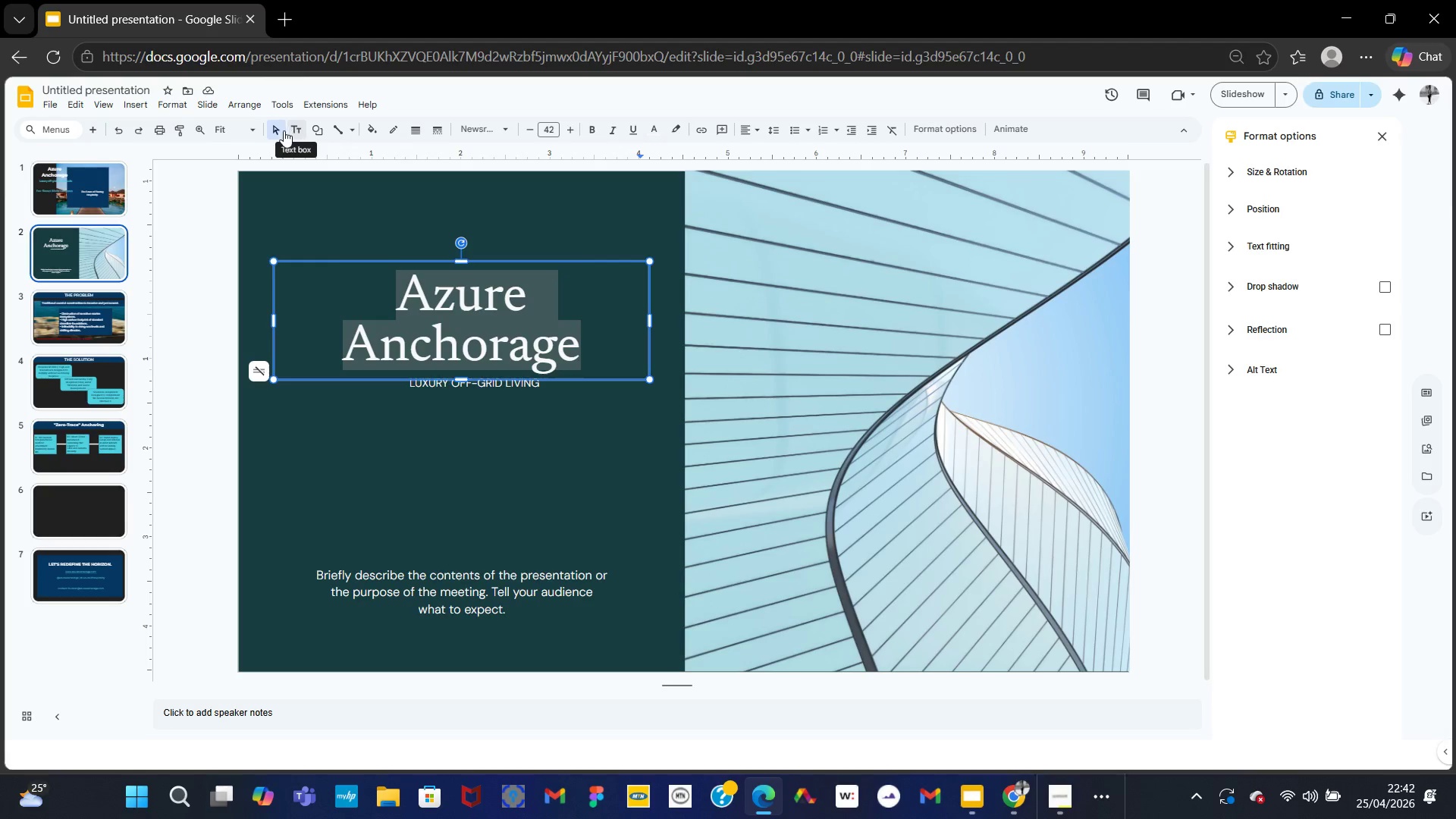 
mouse_move([885, 133])
 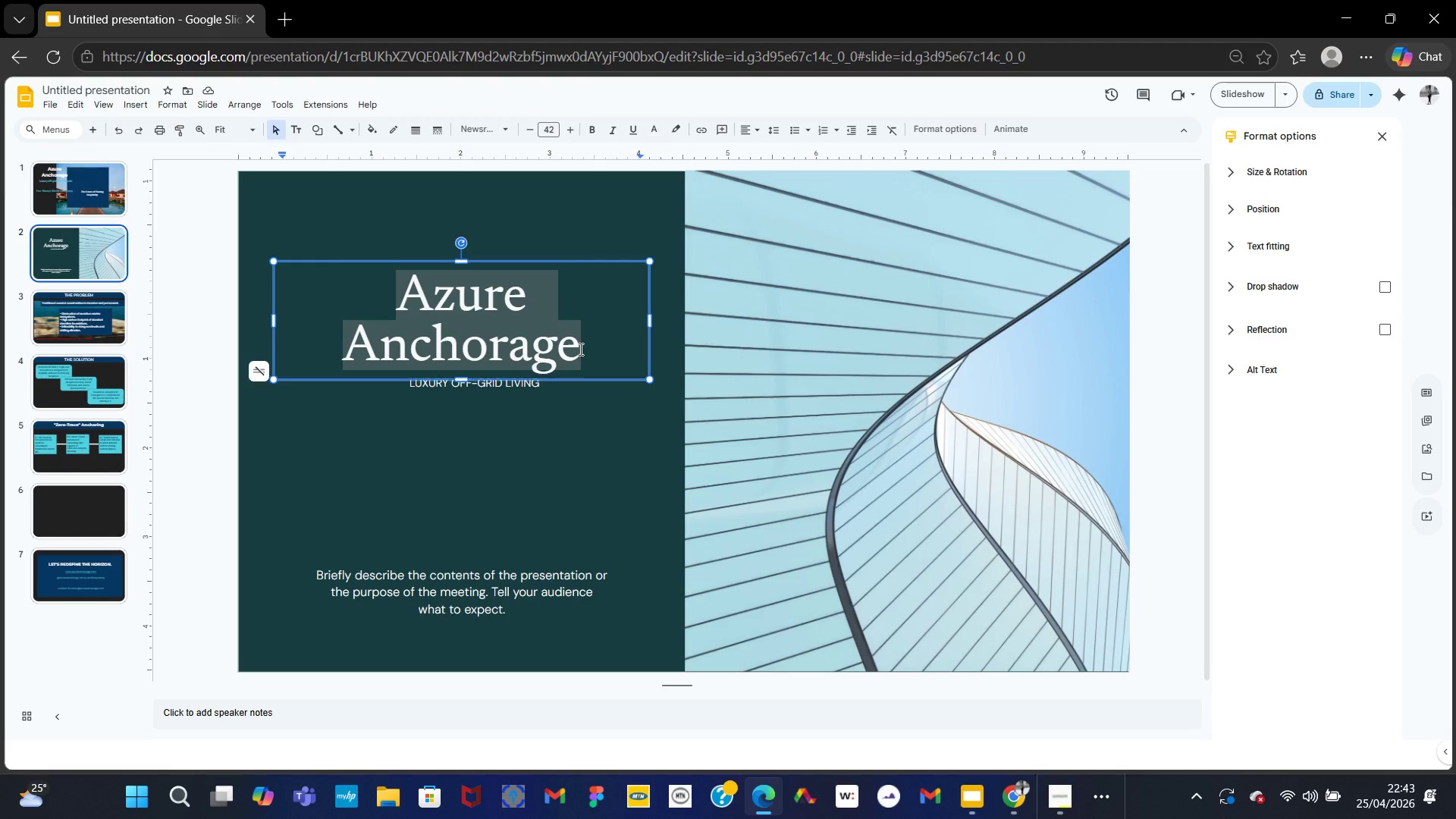 
left_click([579, 349])
 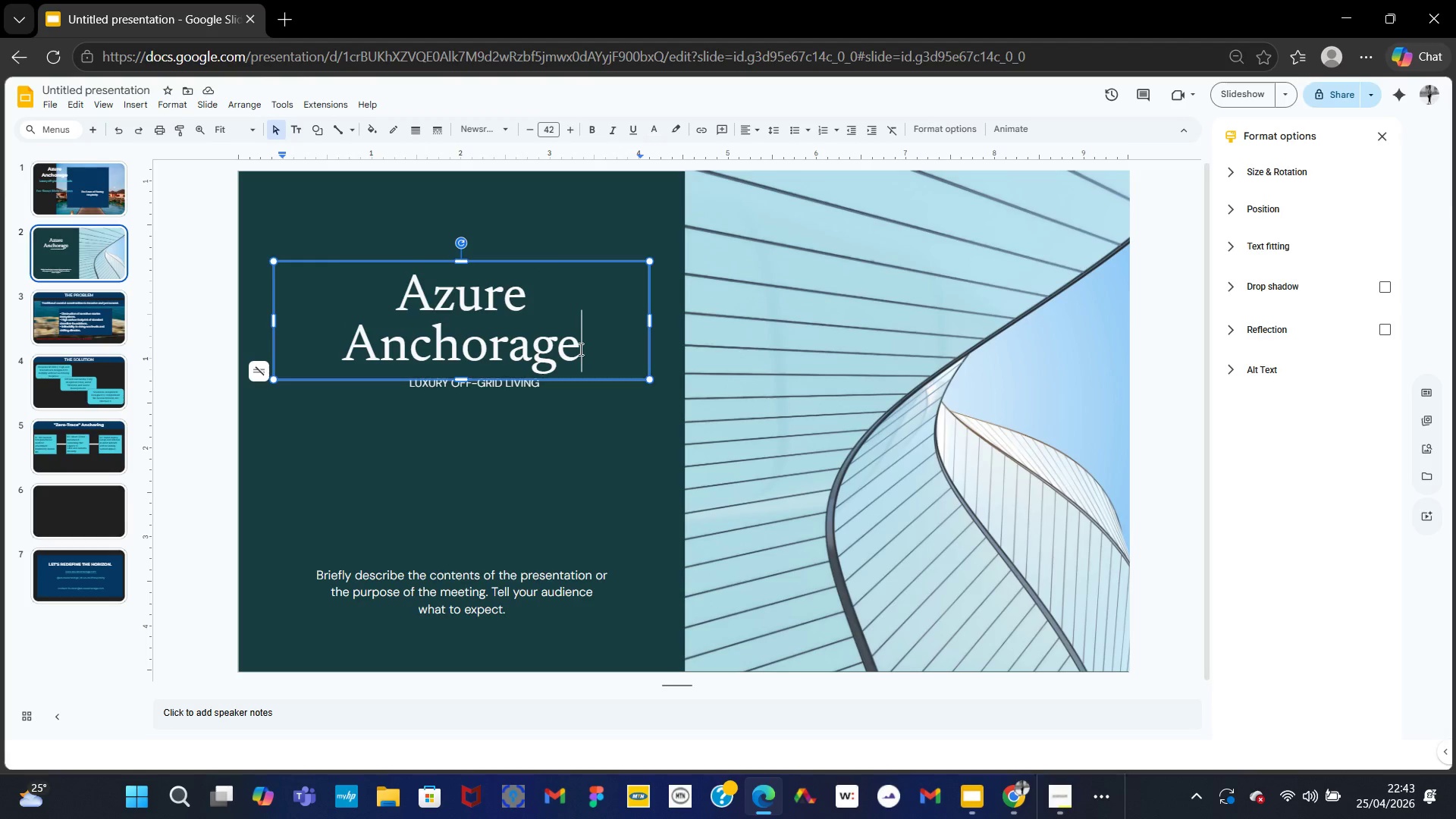 
left_click_drag(start_coordinate=[579, 349], to_coordinate=[389, 350])
 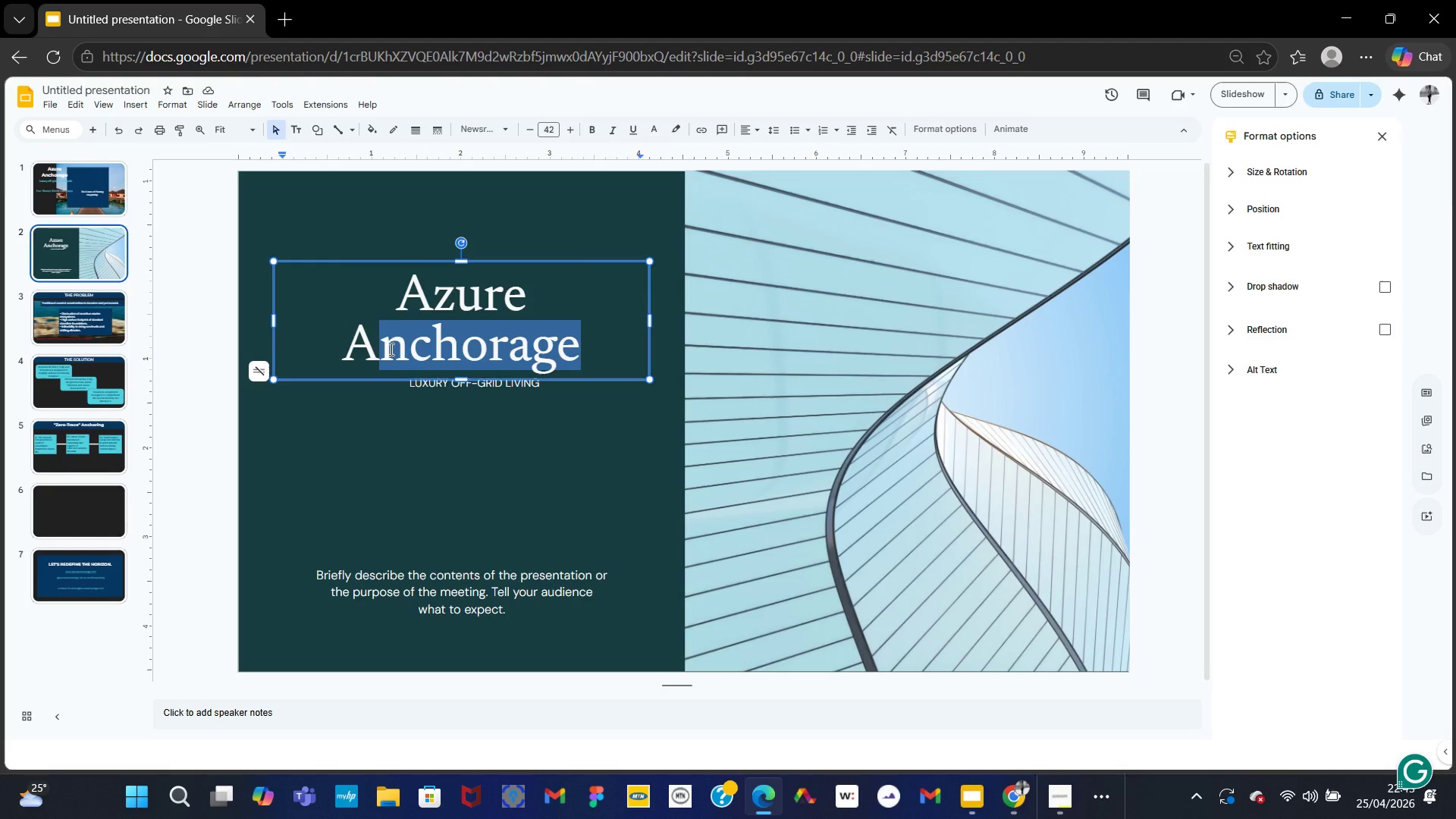 
type(NCHORAGE)
 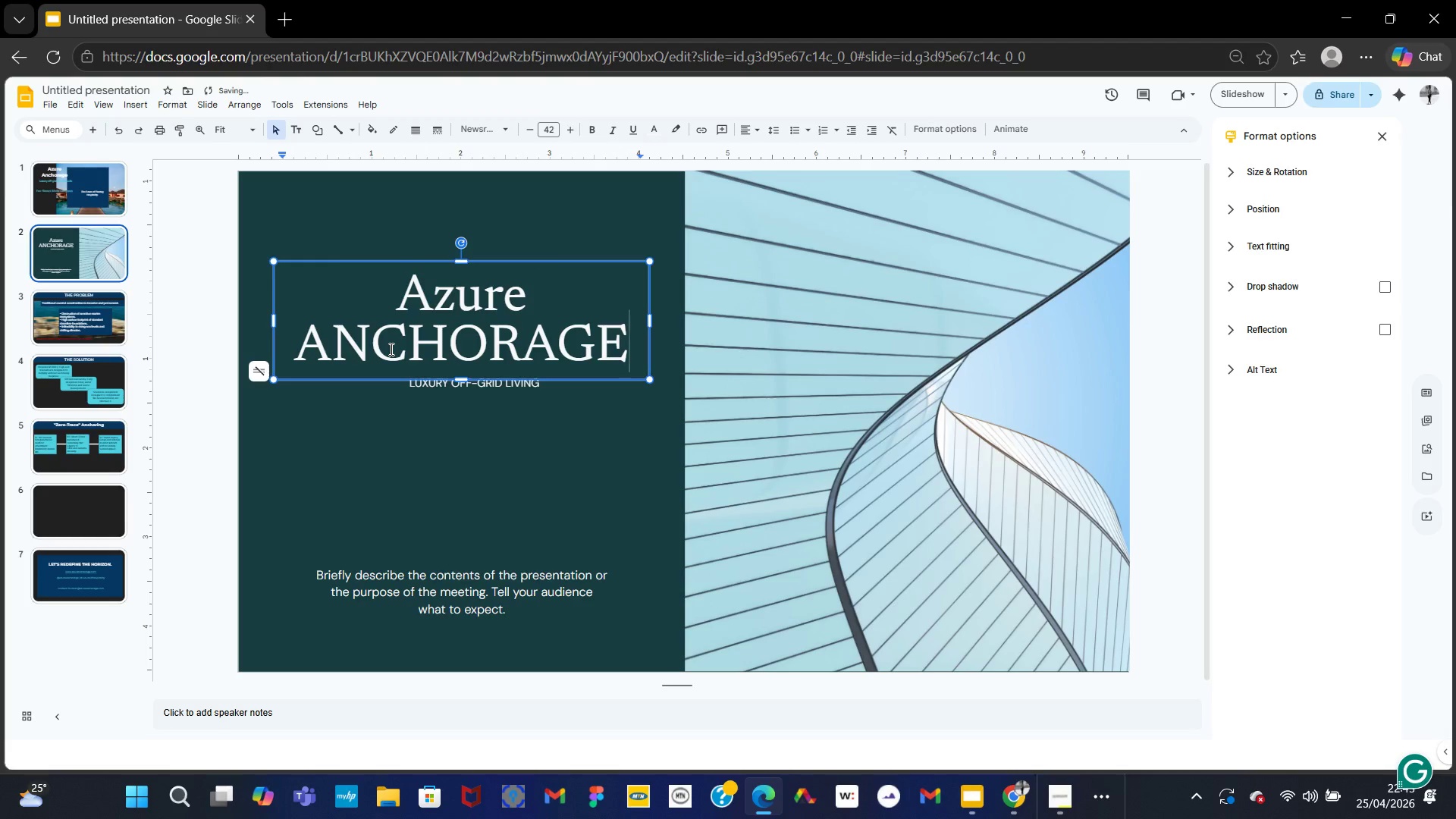 
key(ArrowUp)
 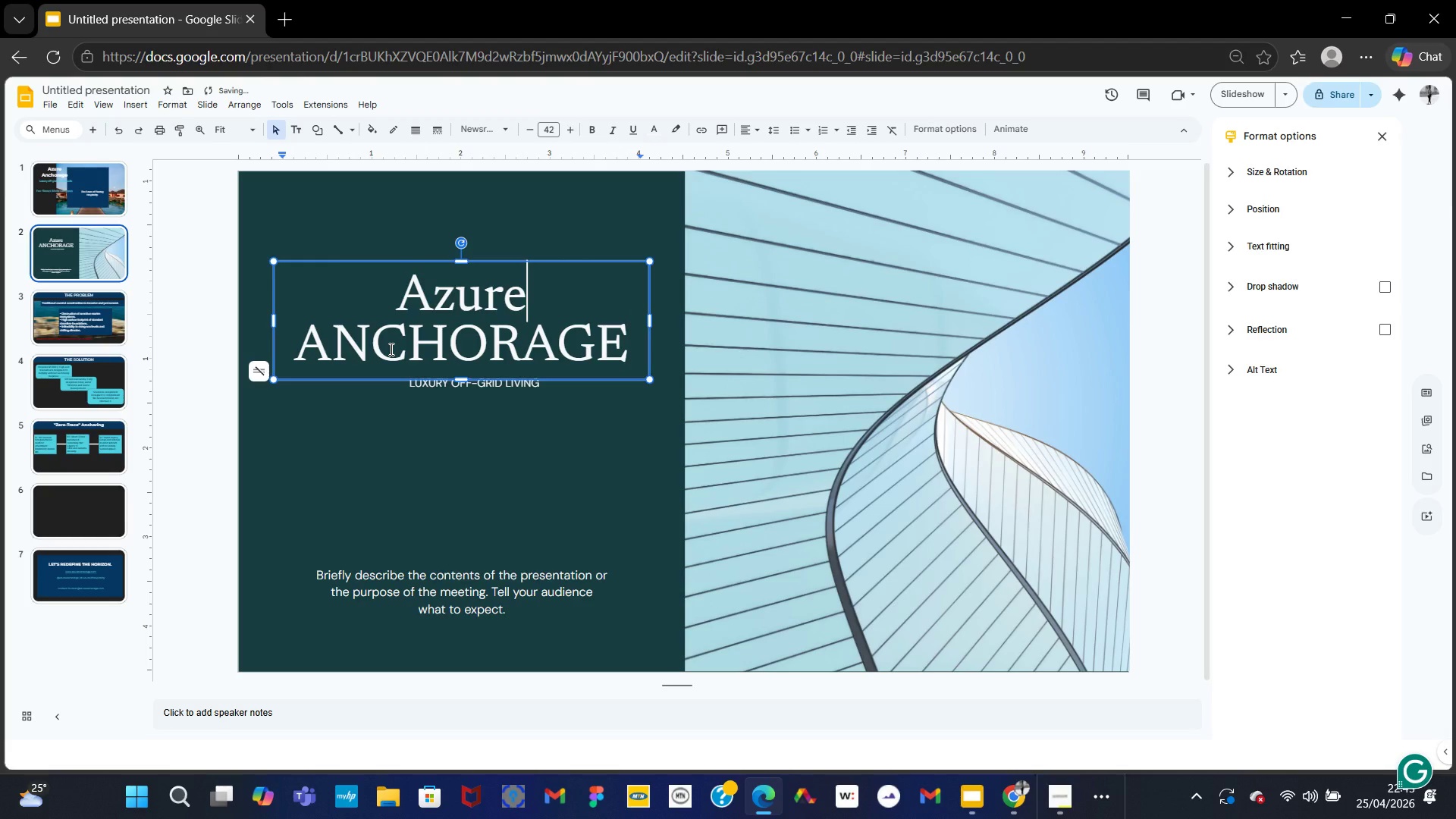 
key(Backspace)
key(Backspace)
key(Backspace)
key(Backspace)
type(ZURE)
 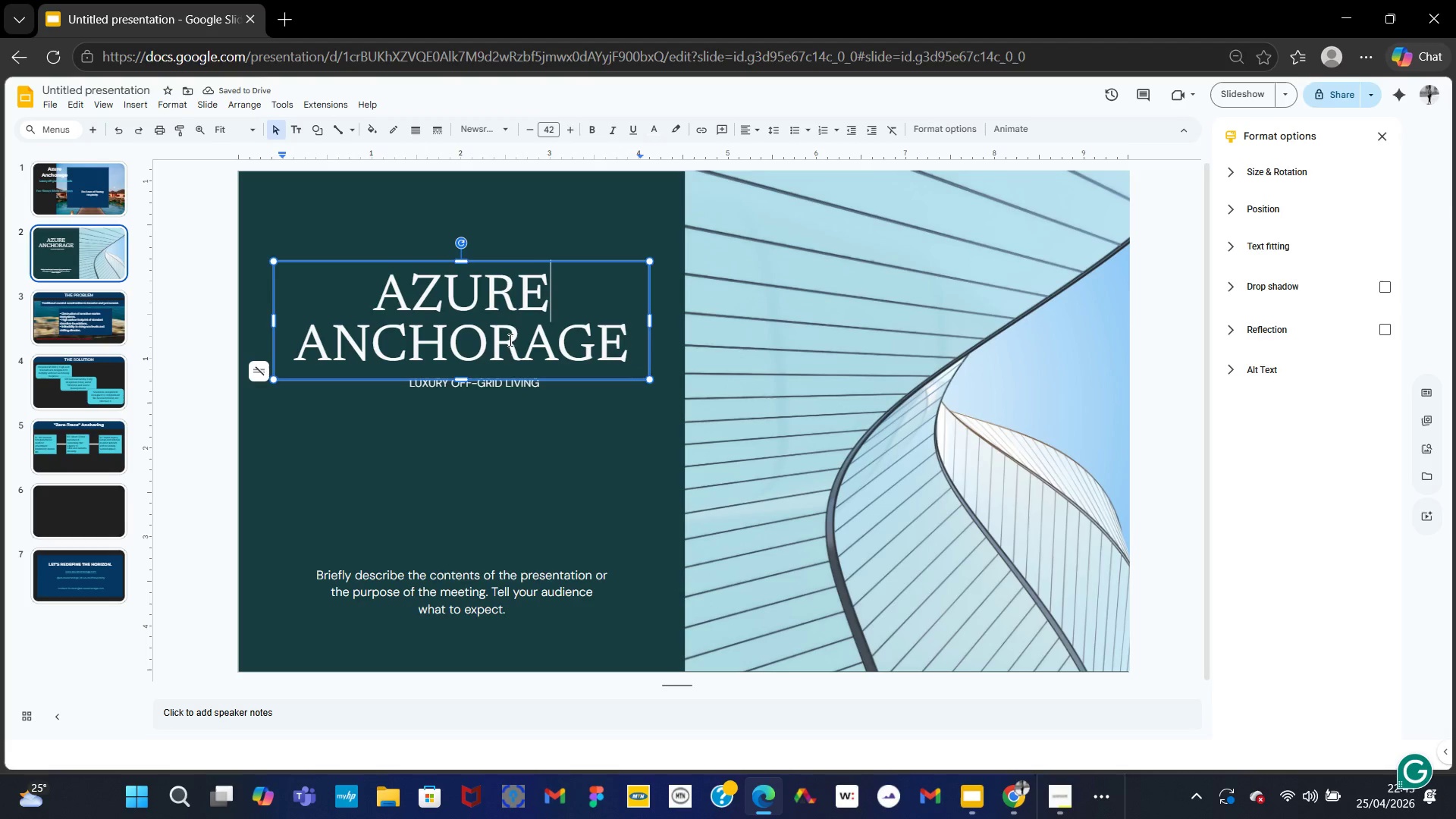 
left_click_drag(start_coordinate=[626, 344], to_coordinate=[385, 295])
 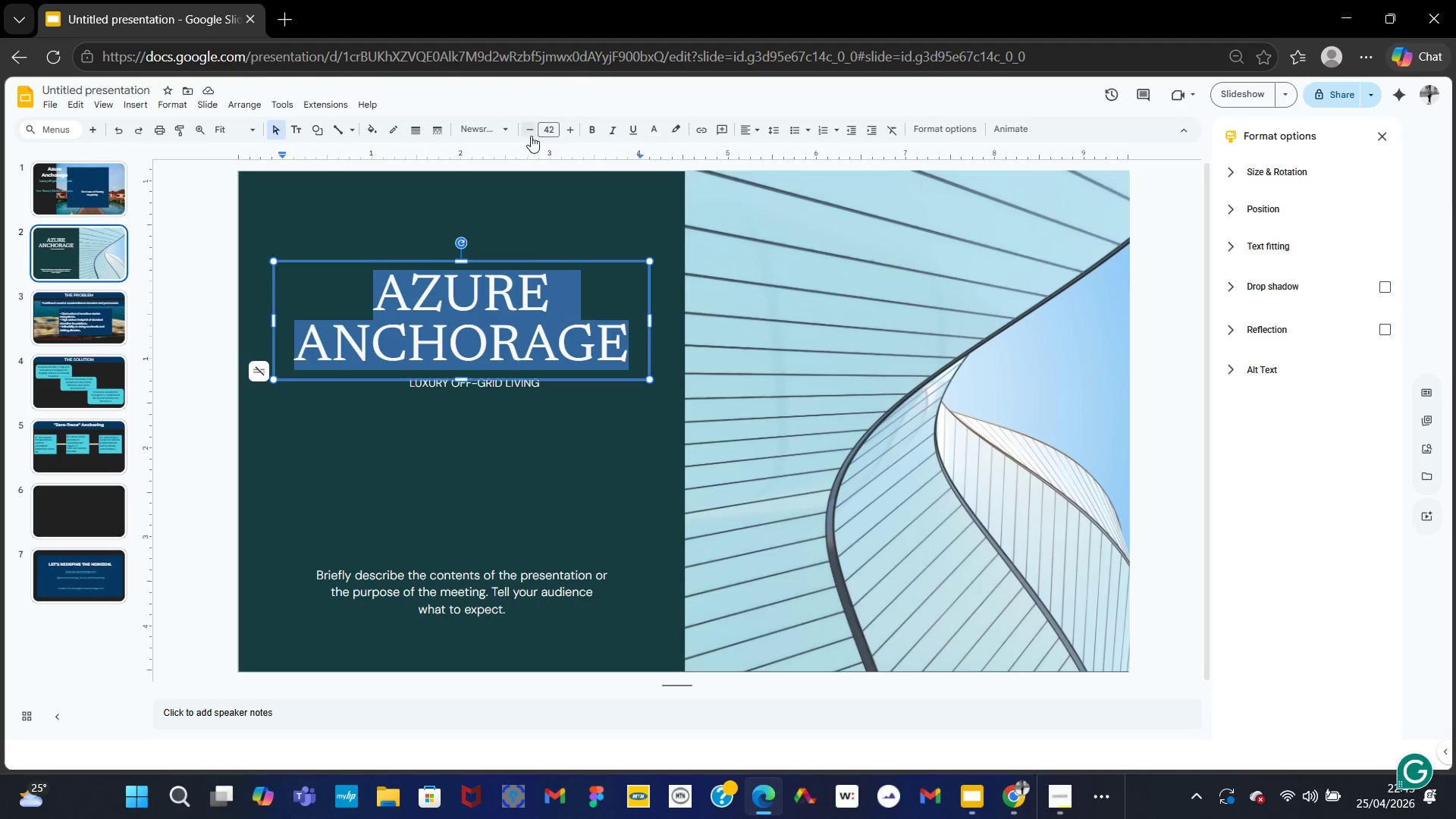 
double_click([530, 134])
 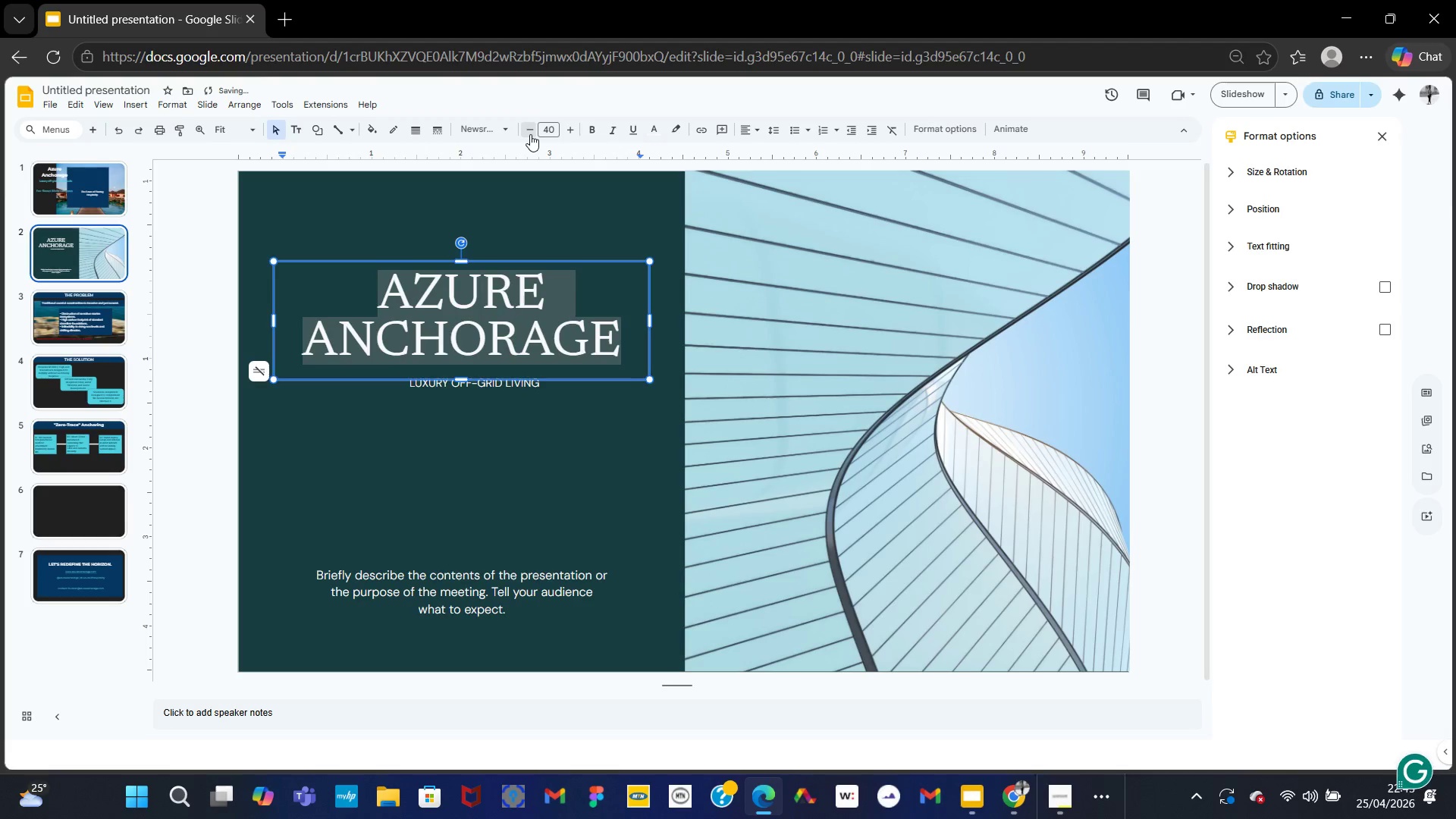 
triple_click([530, 134])
 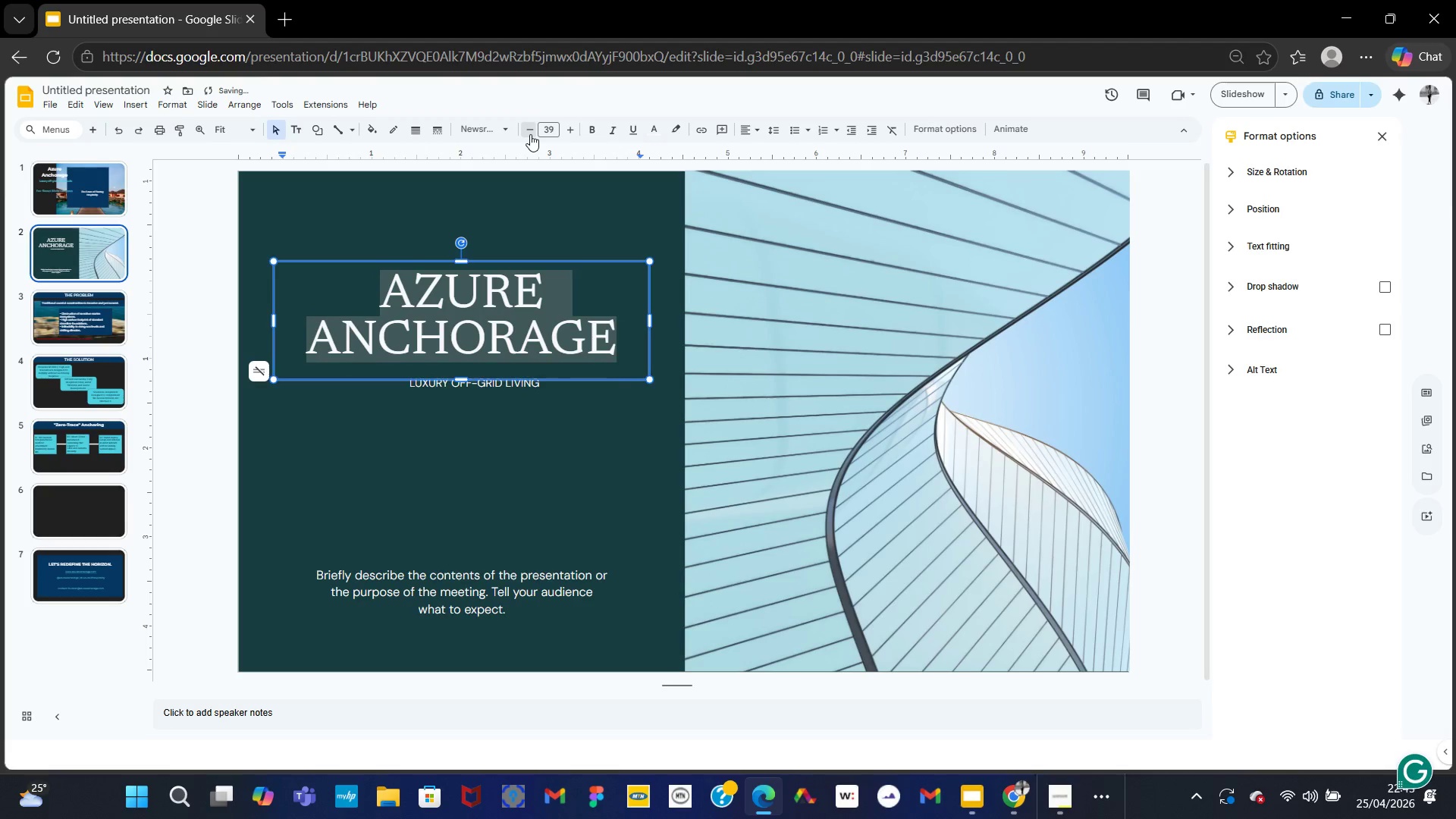 
triple_click([530, 134])
 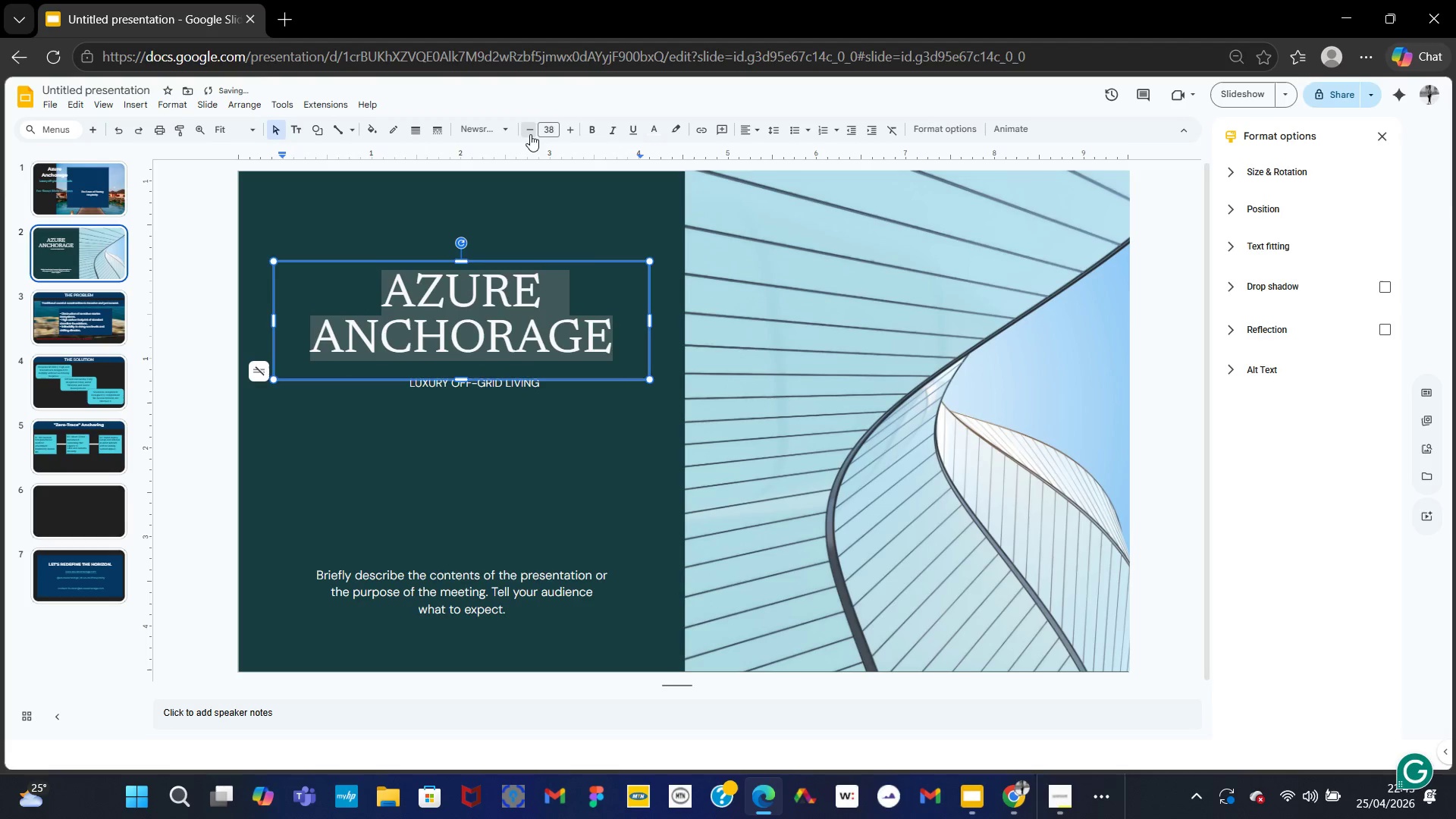 
triple_click([530, 134])
 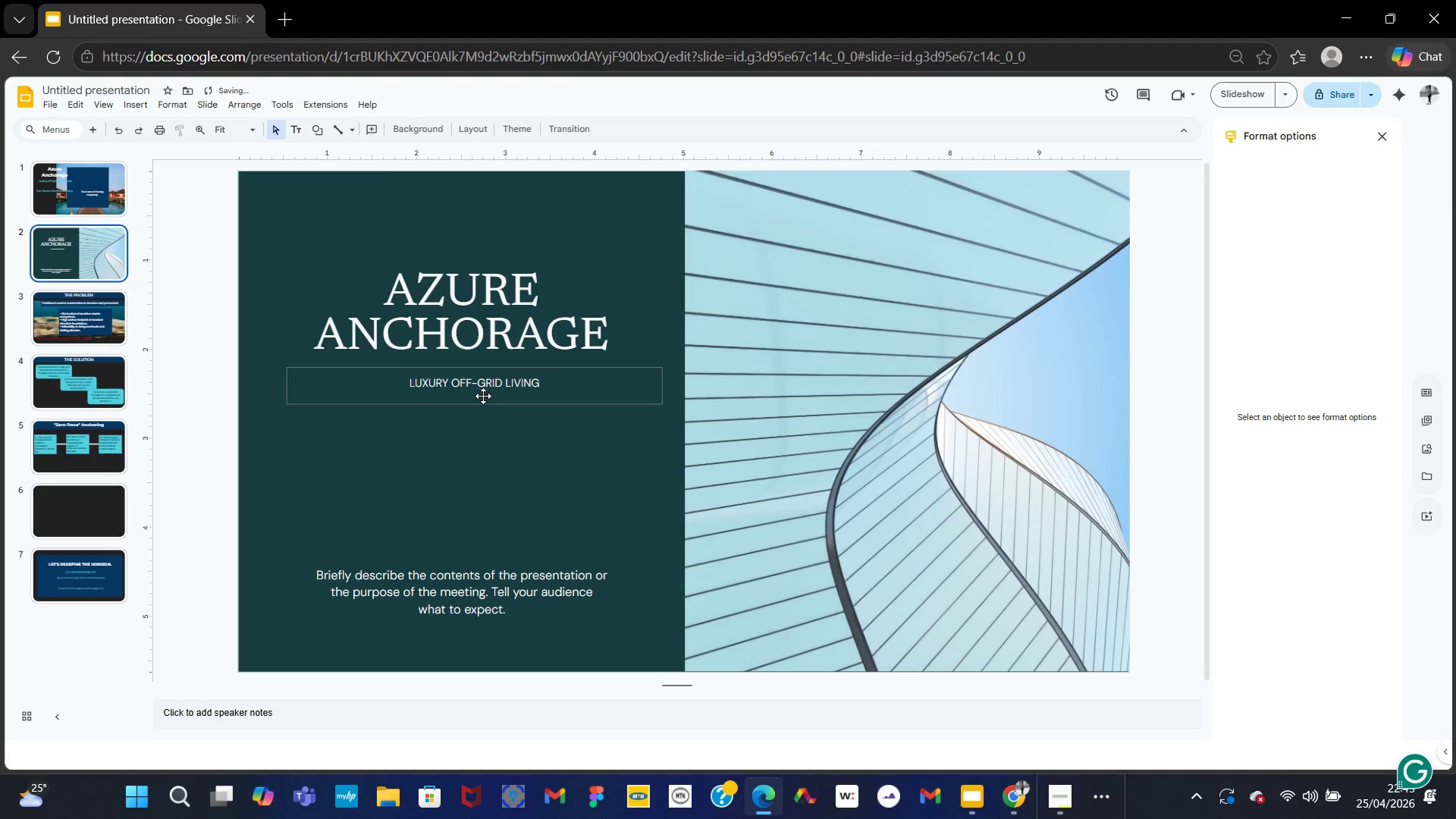 
left_click([485, 404])
 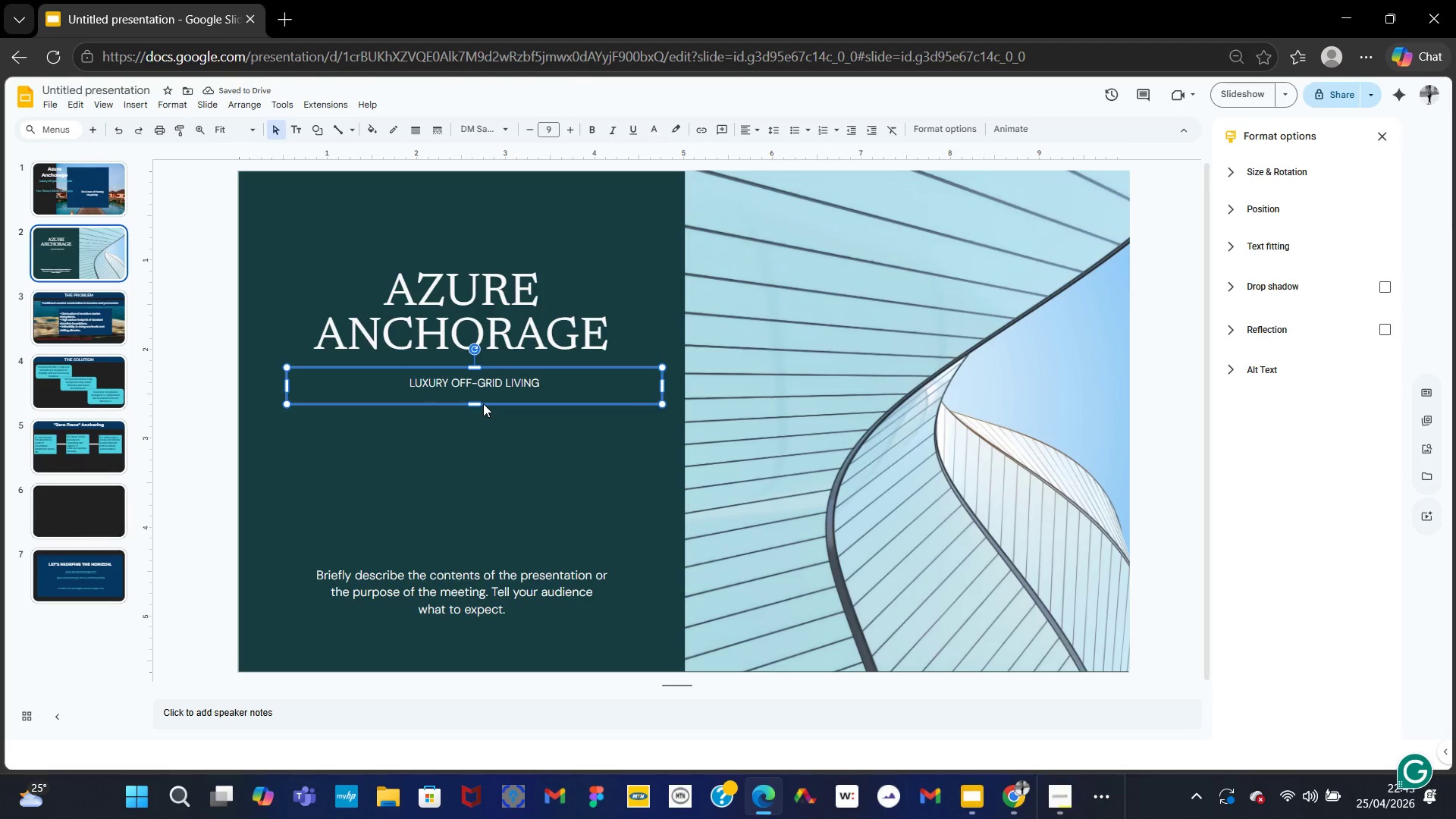 
key(ArrowUp)
 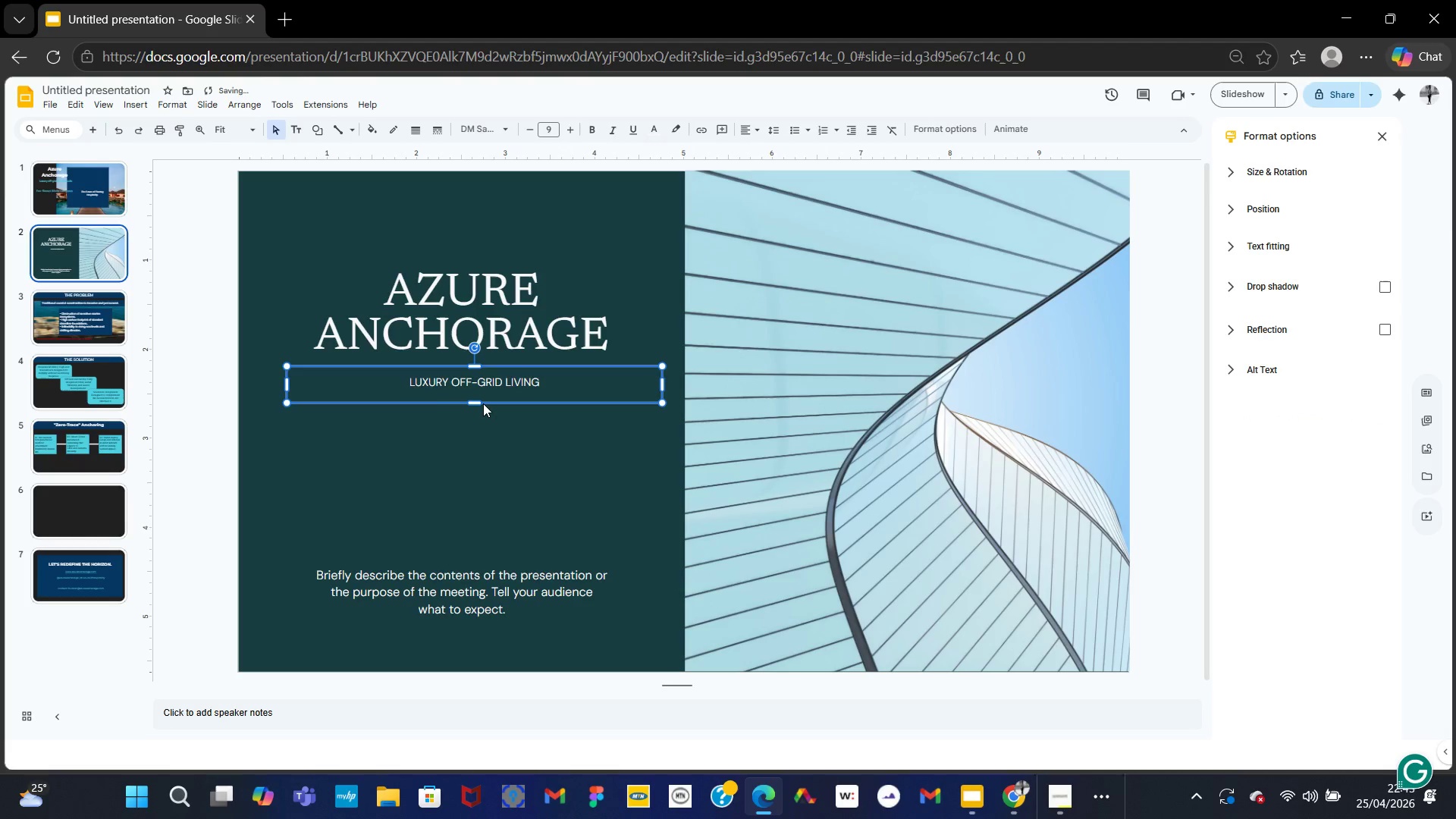 
key(ArrowUp)
 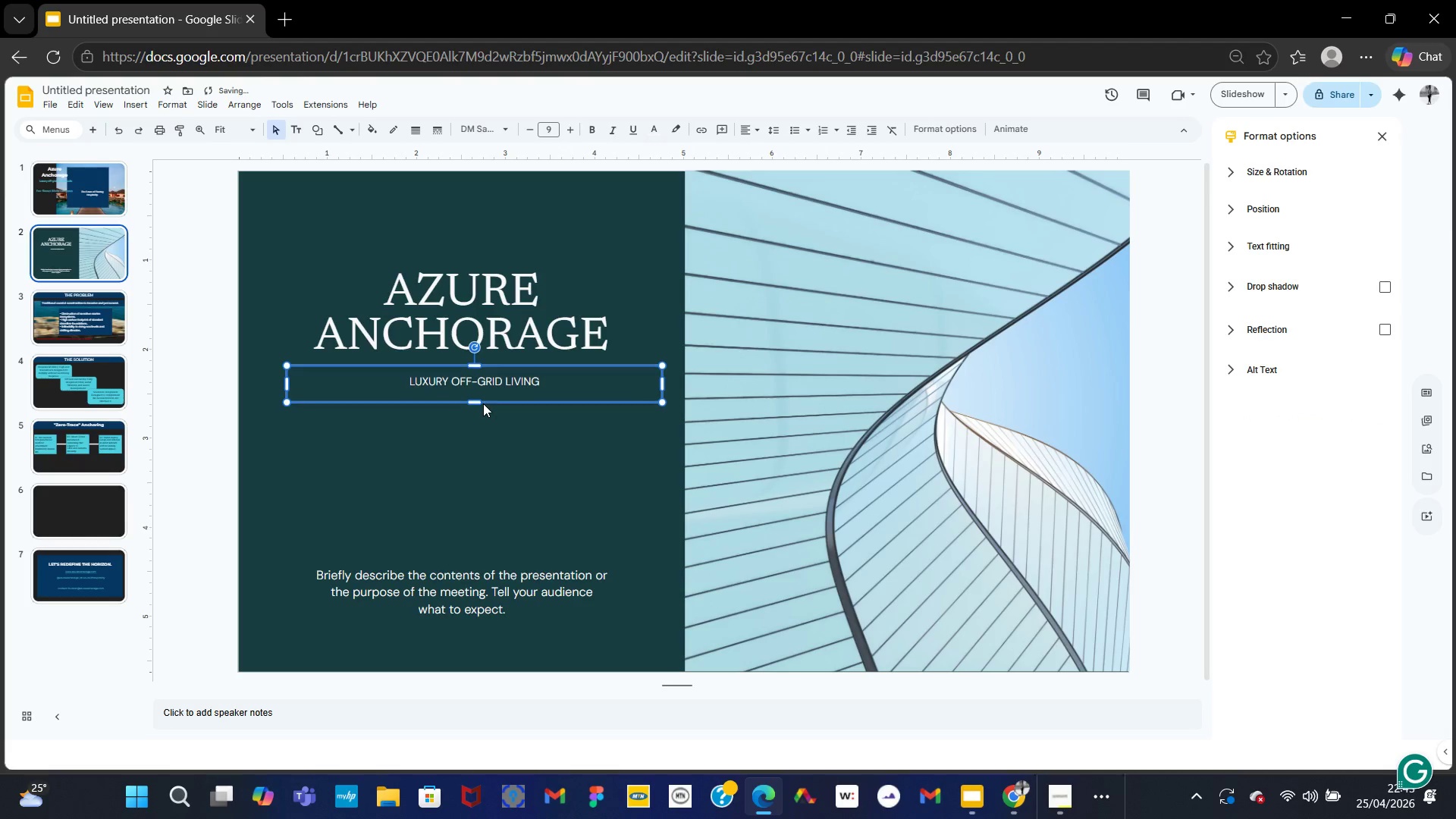 
key(ArrowUp)
 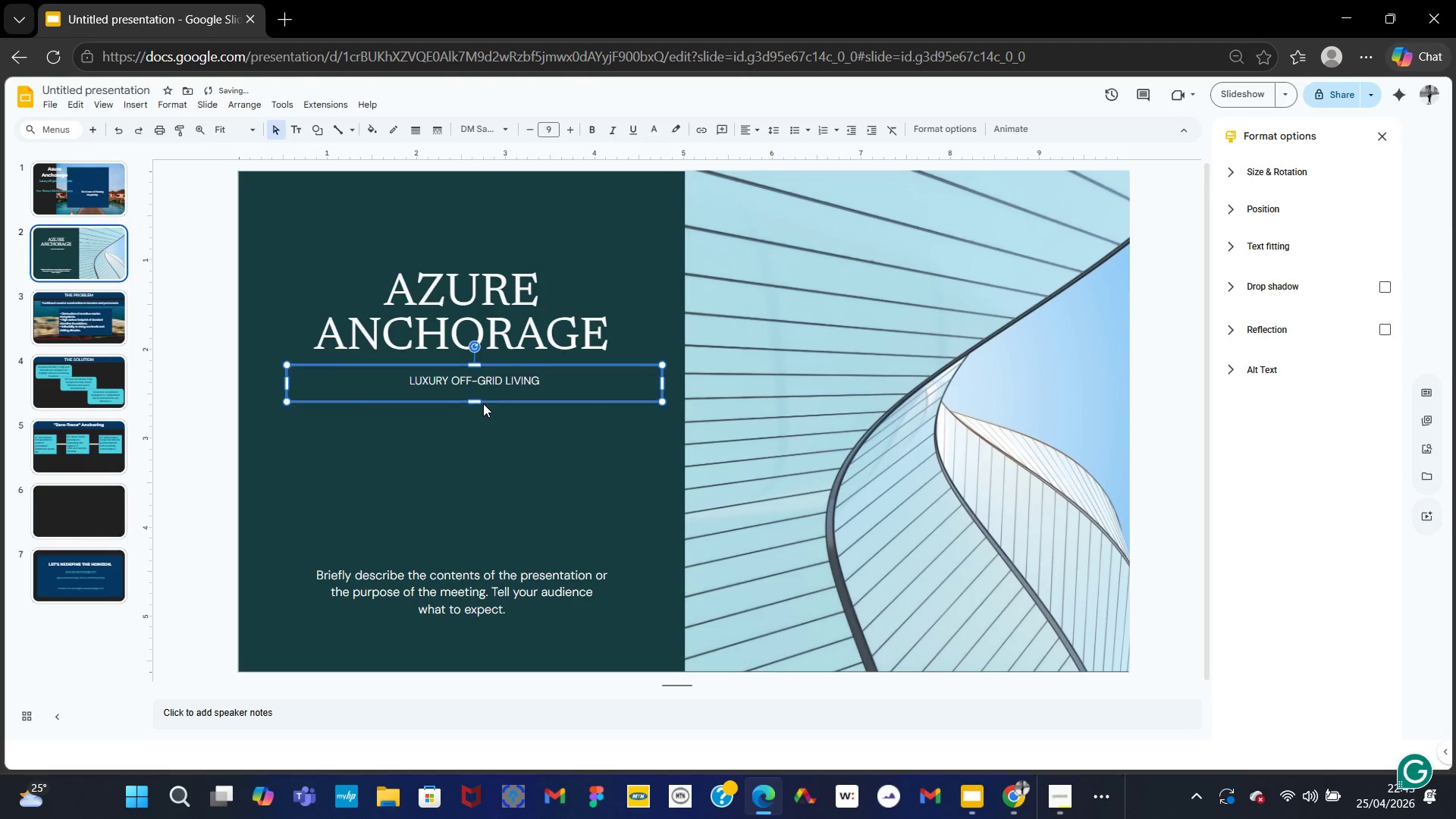 
hold_key(key=ArrowUp, duration=0.88)
 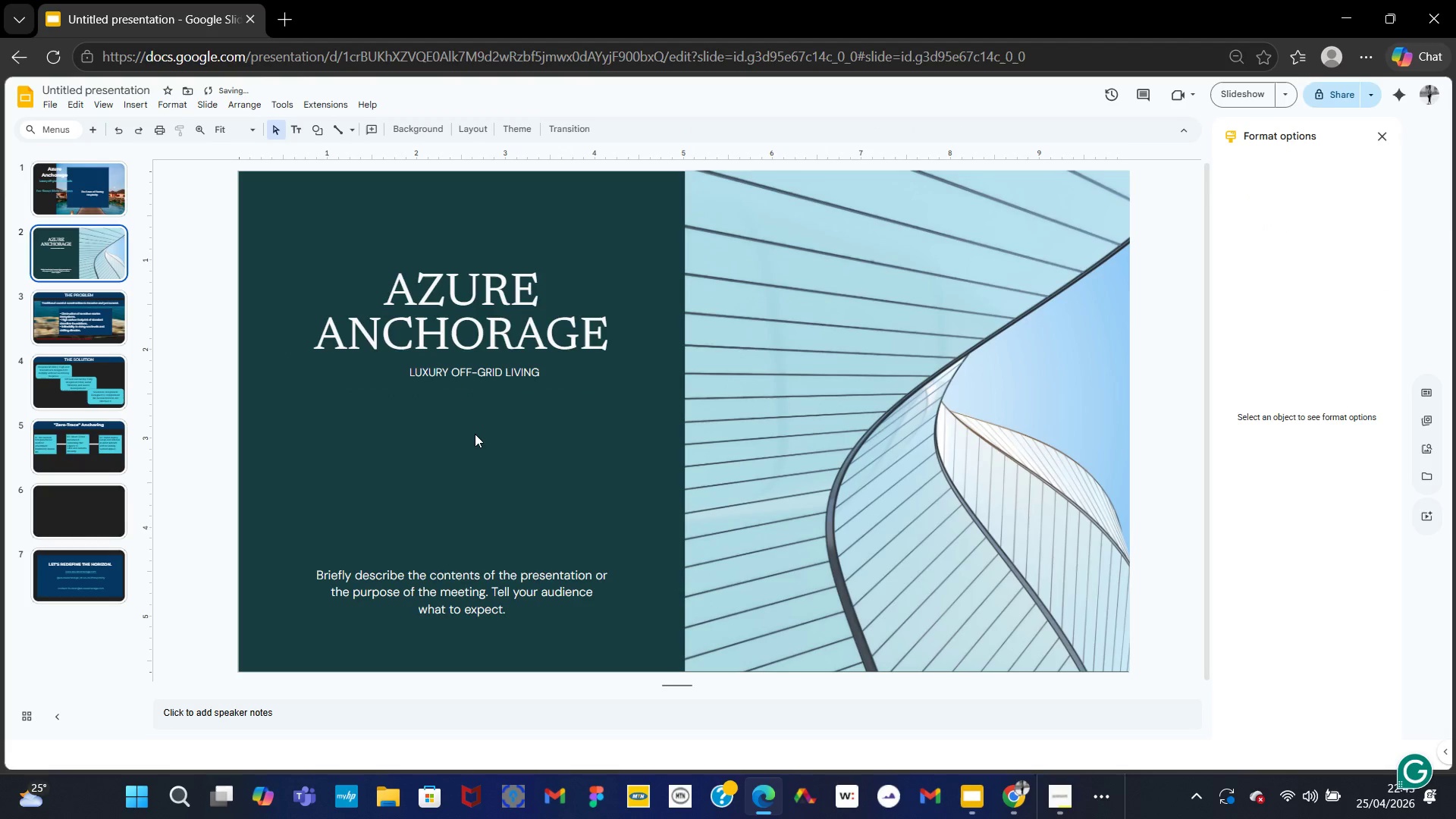 
left_click([475, 434])
 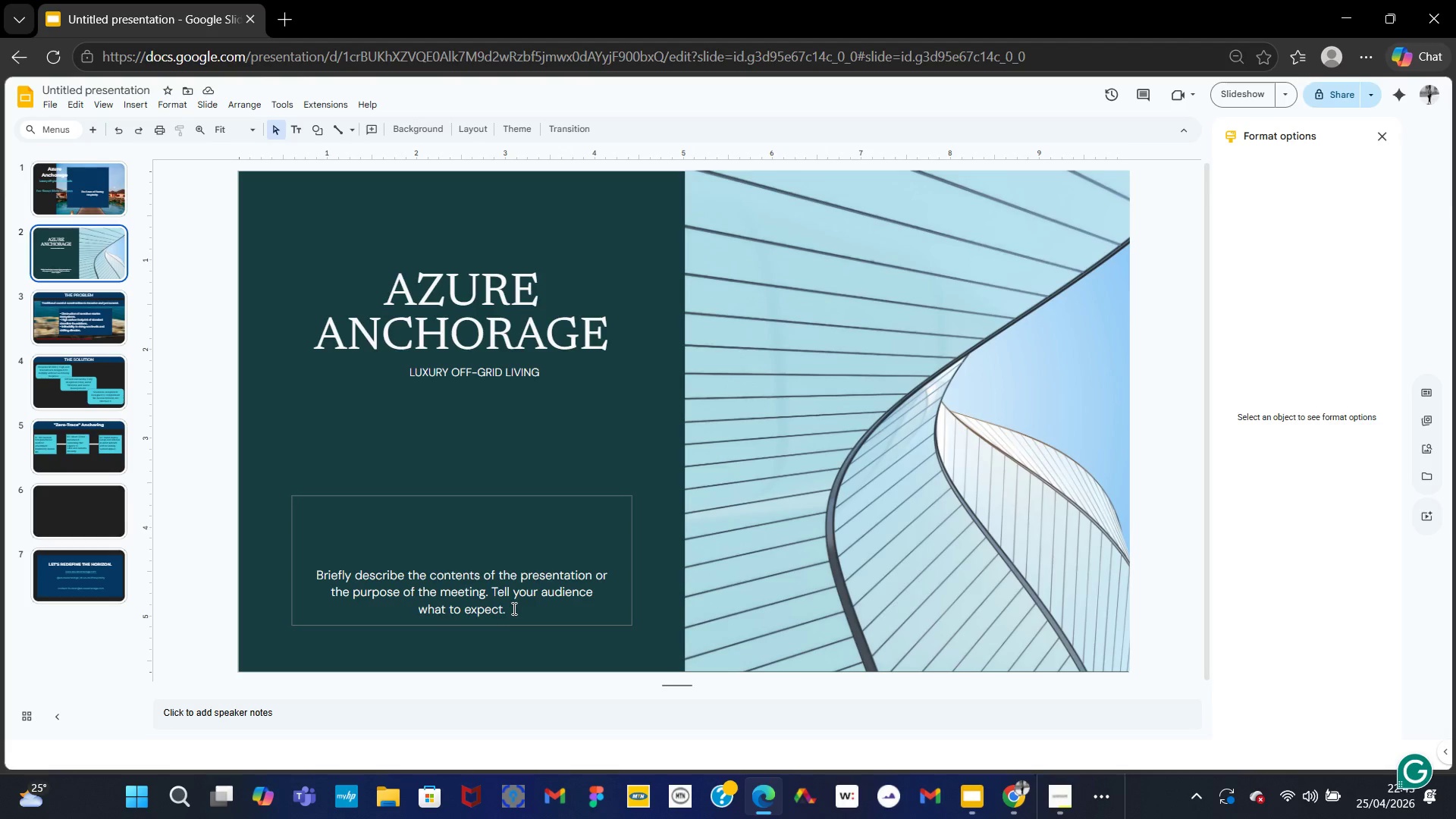 
wait(11.7)
 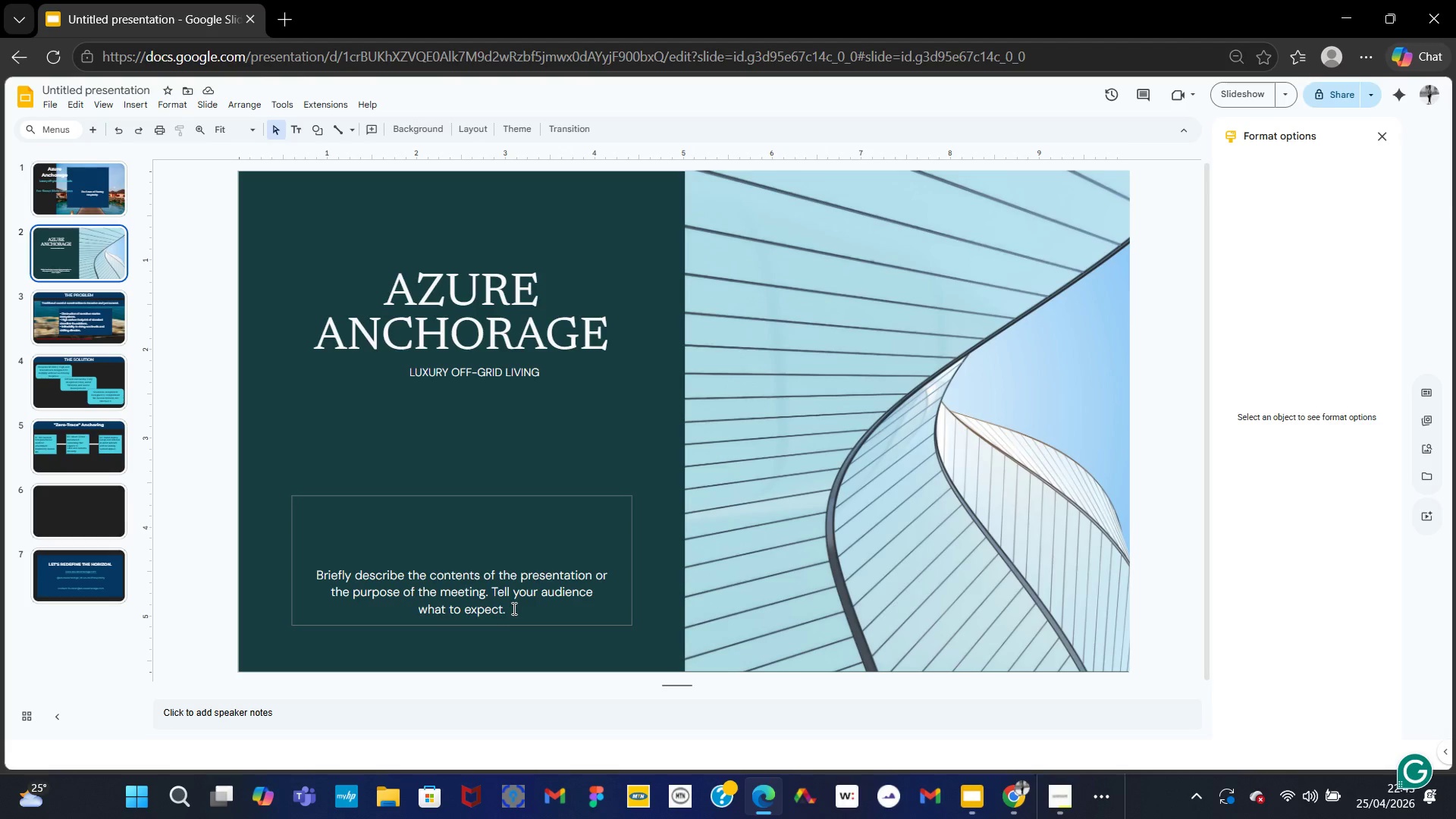 
left_click([87, 246])
 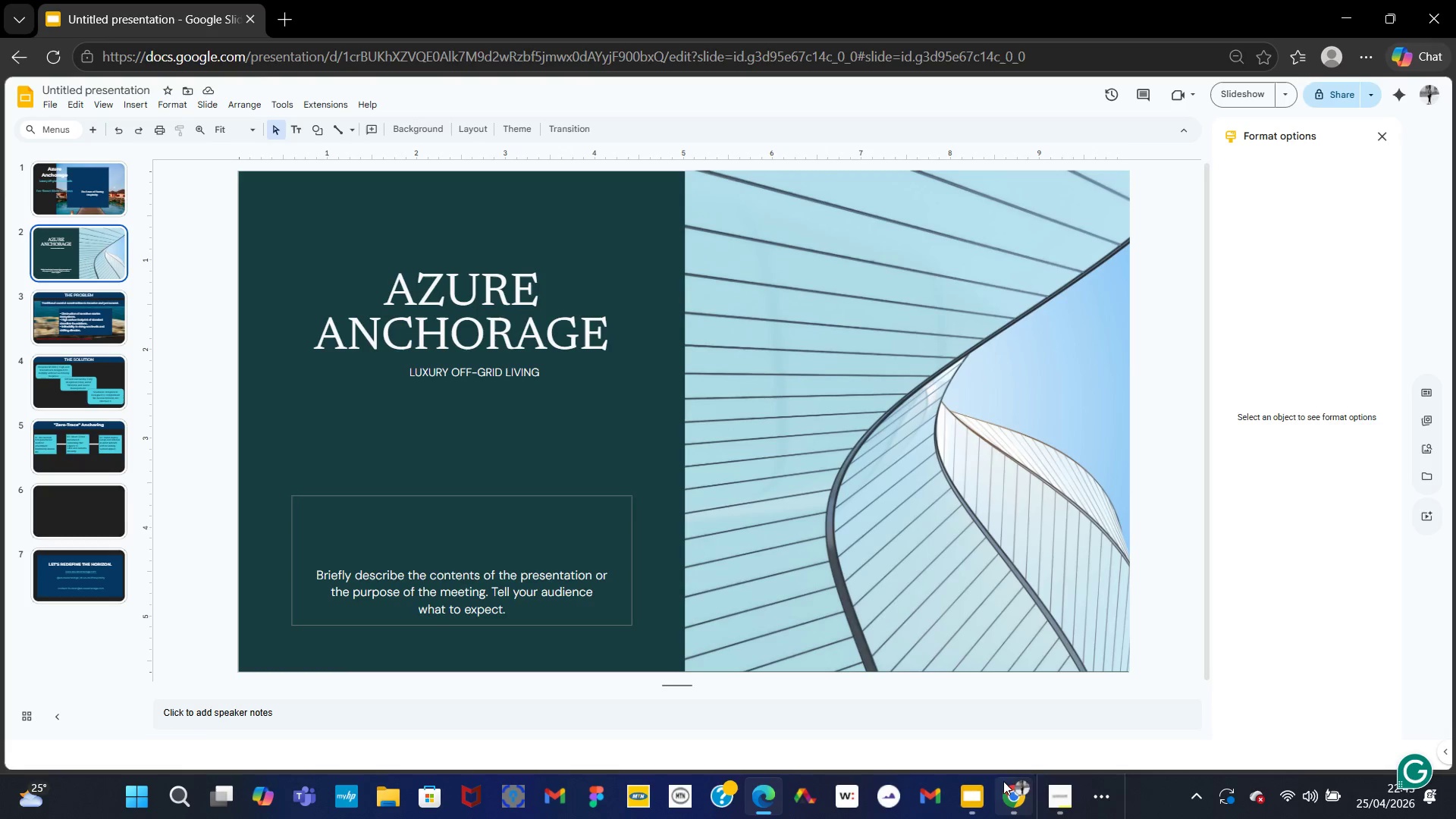 
left_click([1047, 803])